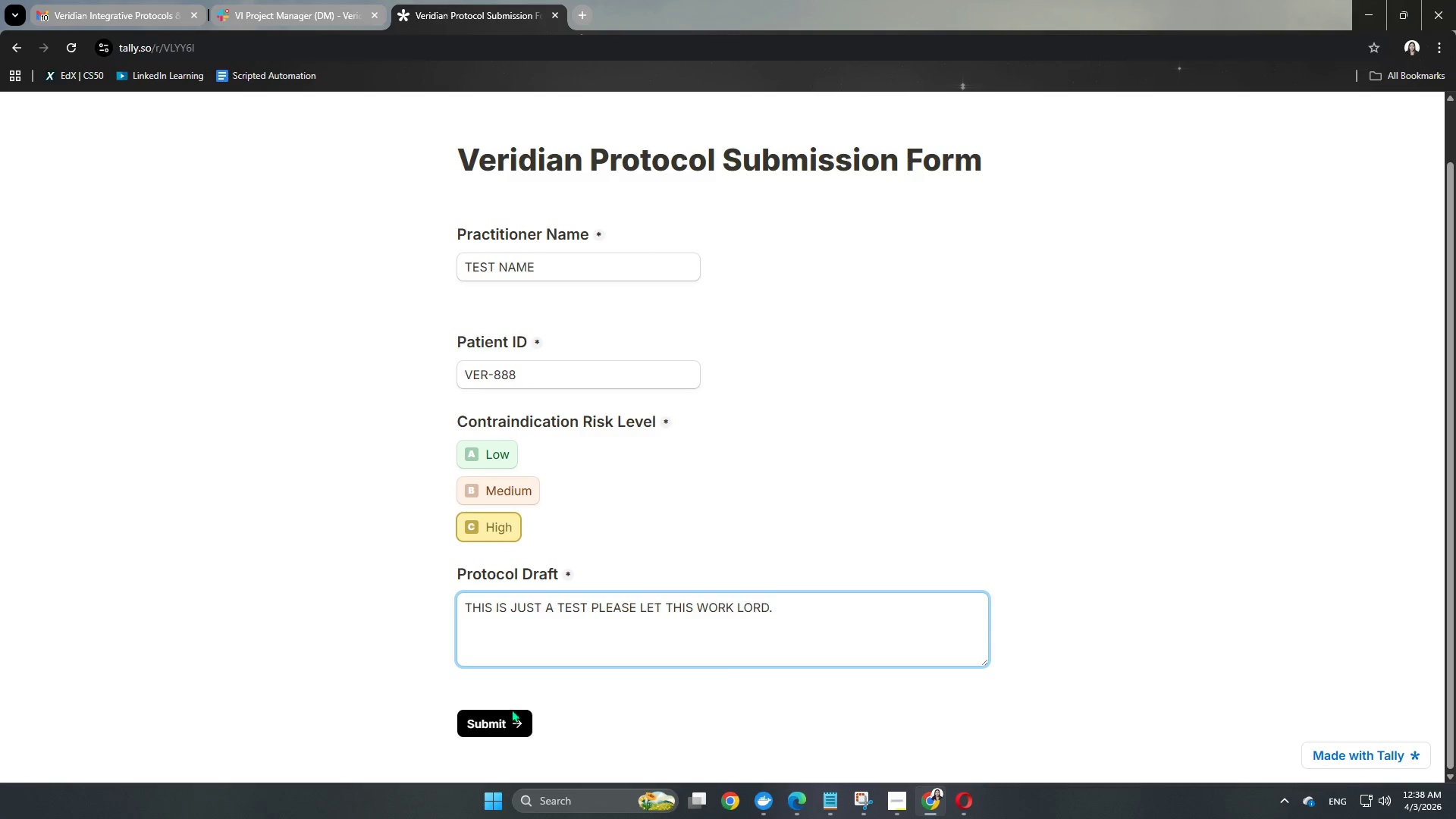 
left_click([500, 730])
 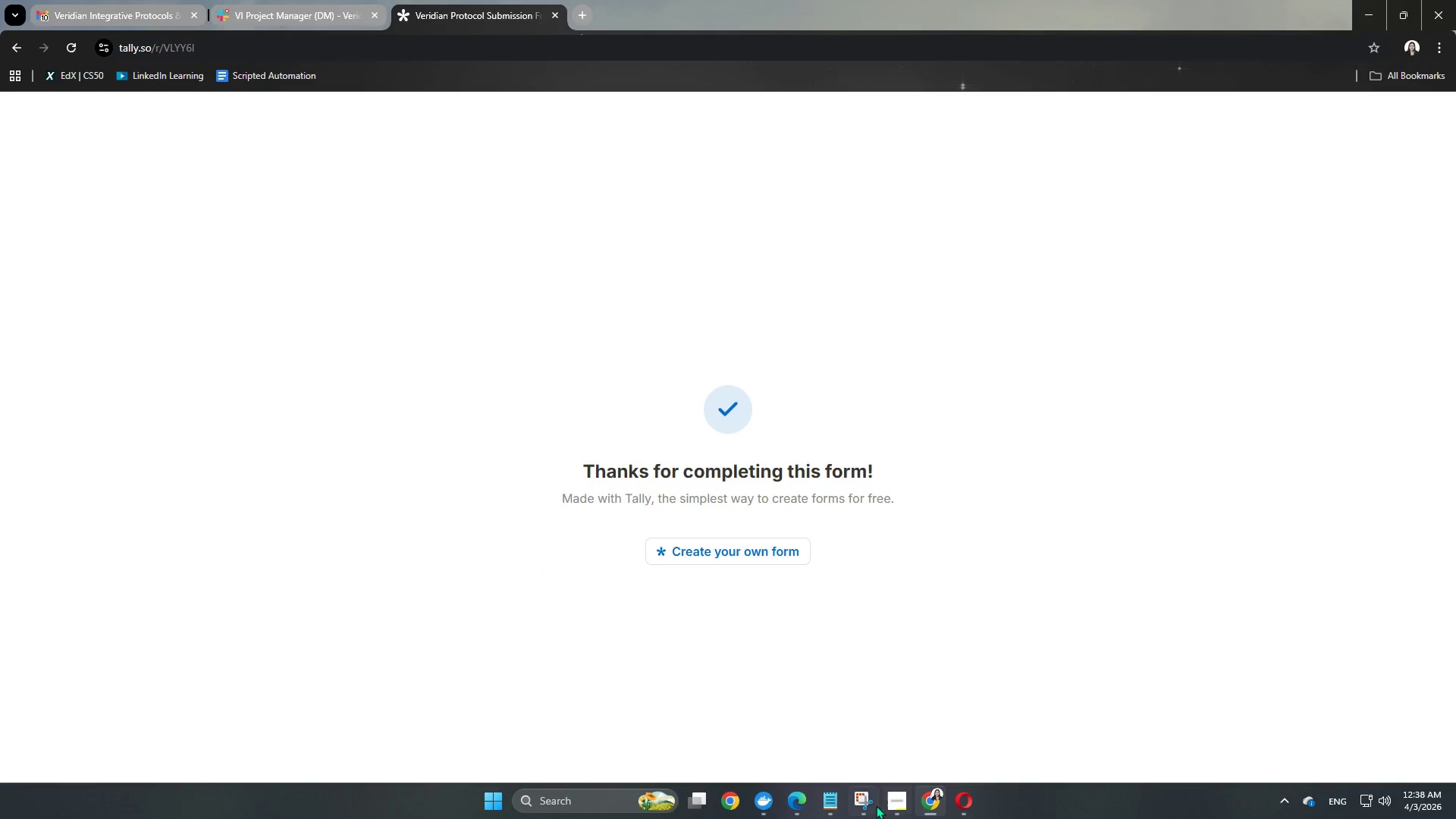 
left_click([790, 806])
 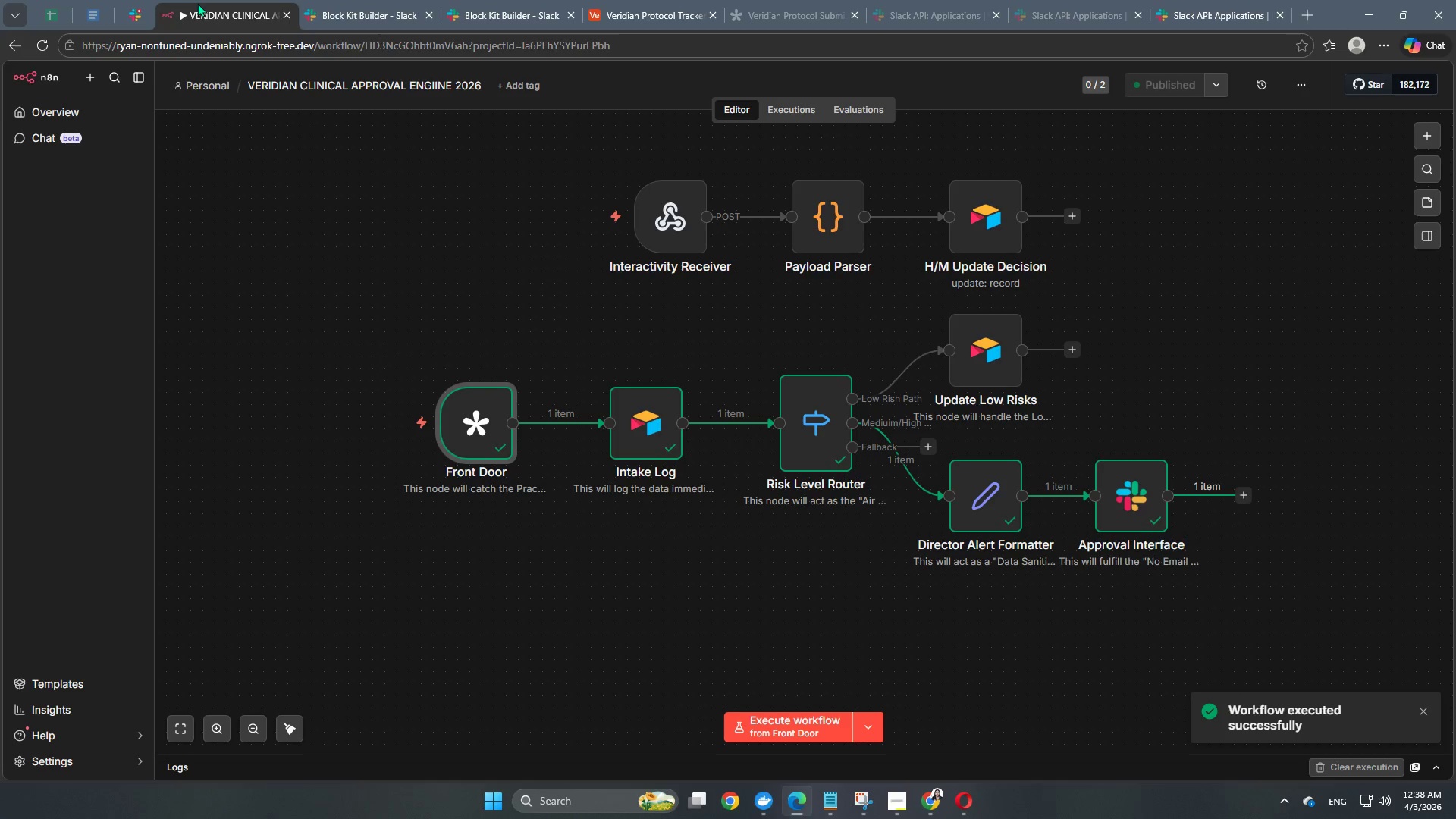 
left_click([143, 9])
 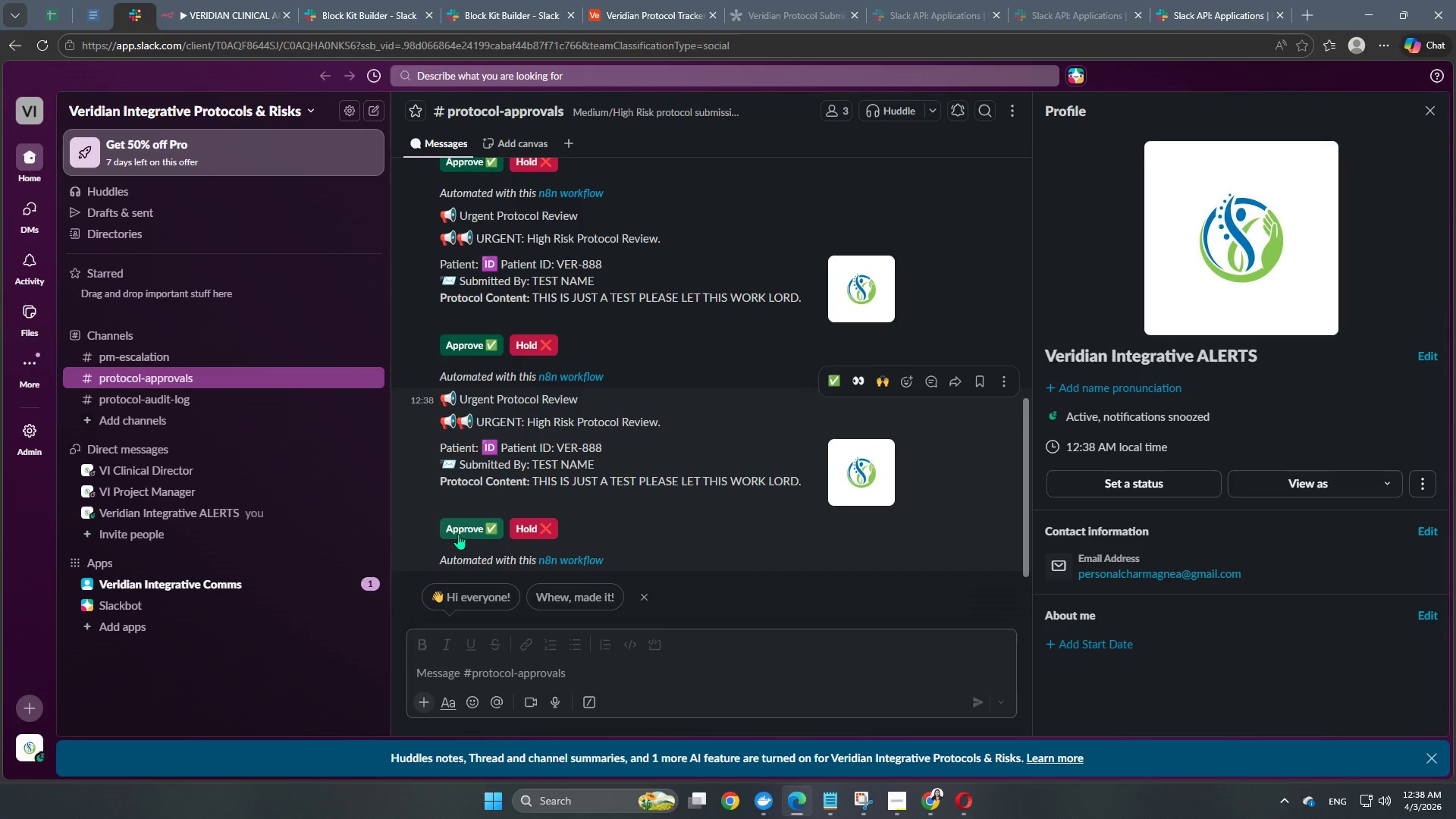 
left_click([459, 534])
 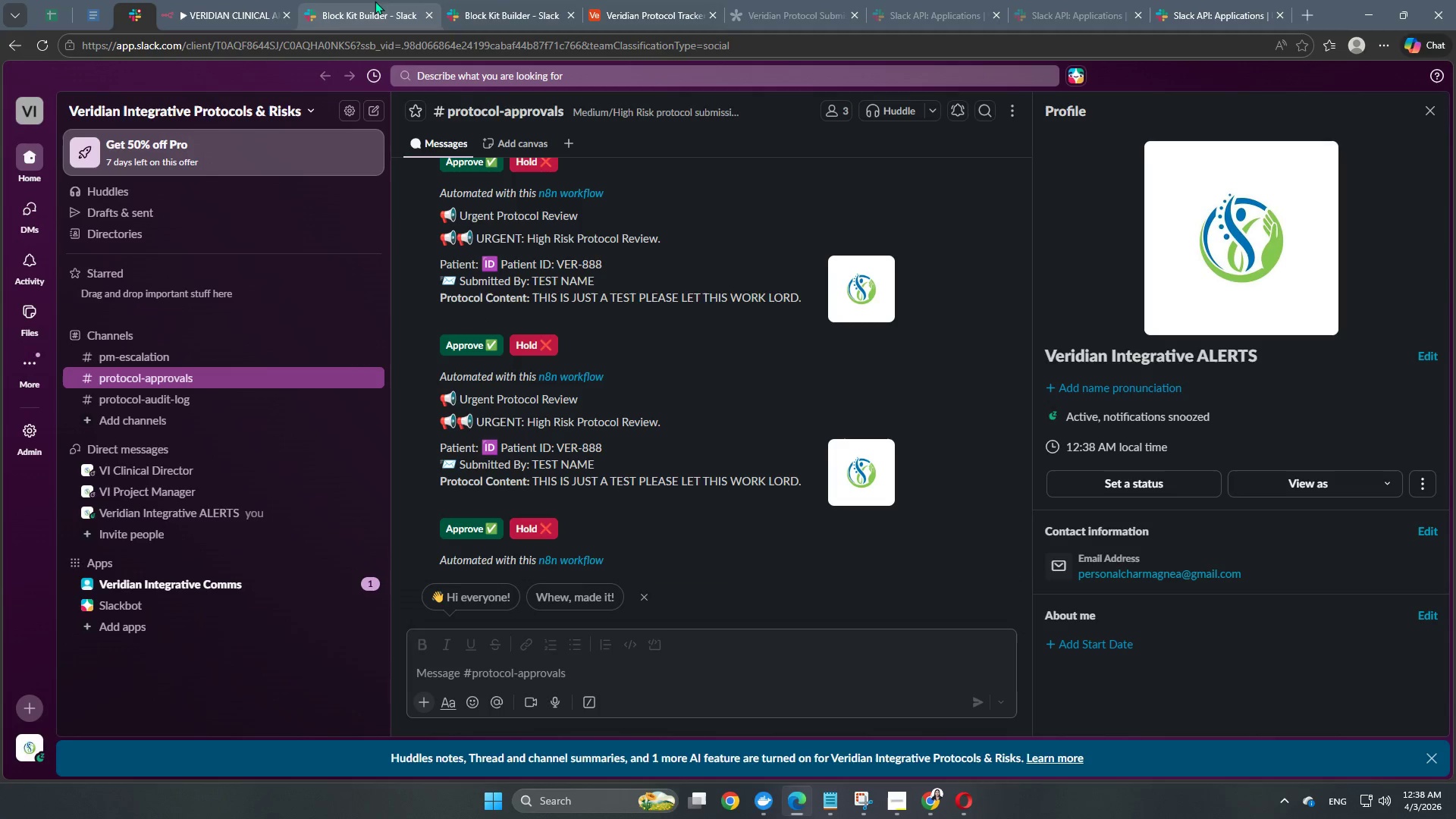 
left_click([628, 11])
 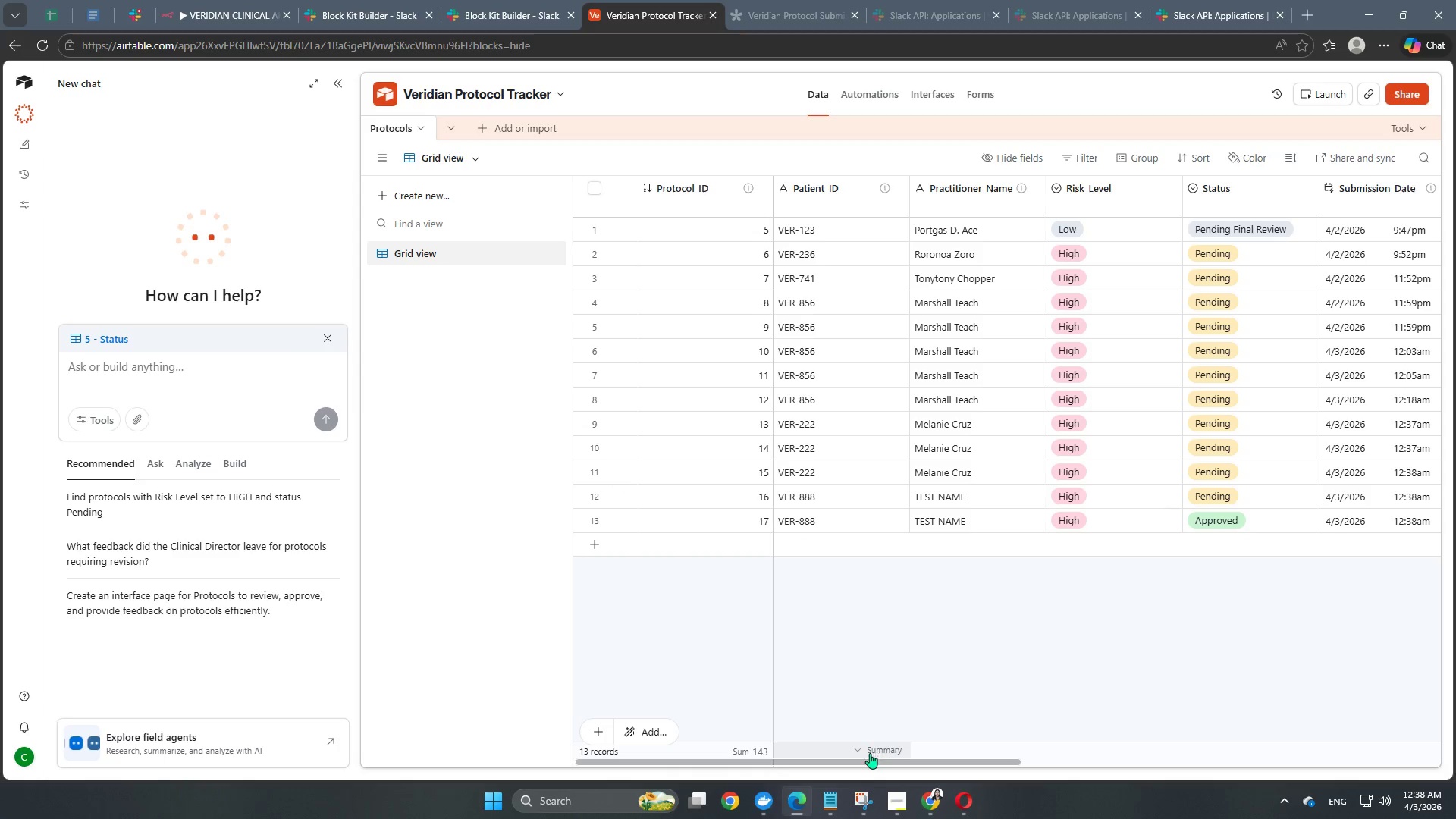 
left_click_drag(start_coordinate=[864, 760], to_coordinate=[817, 741])
 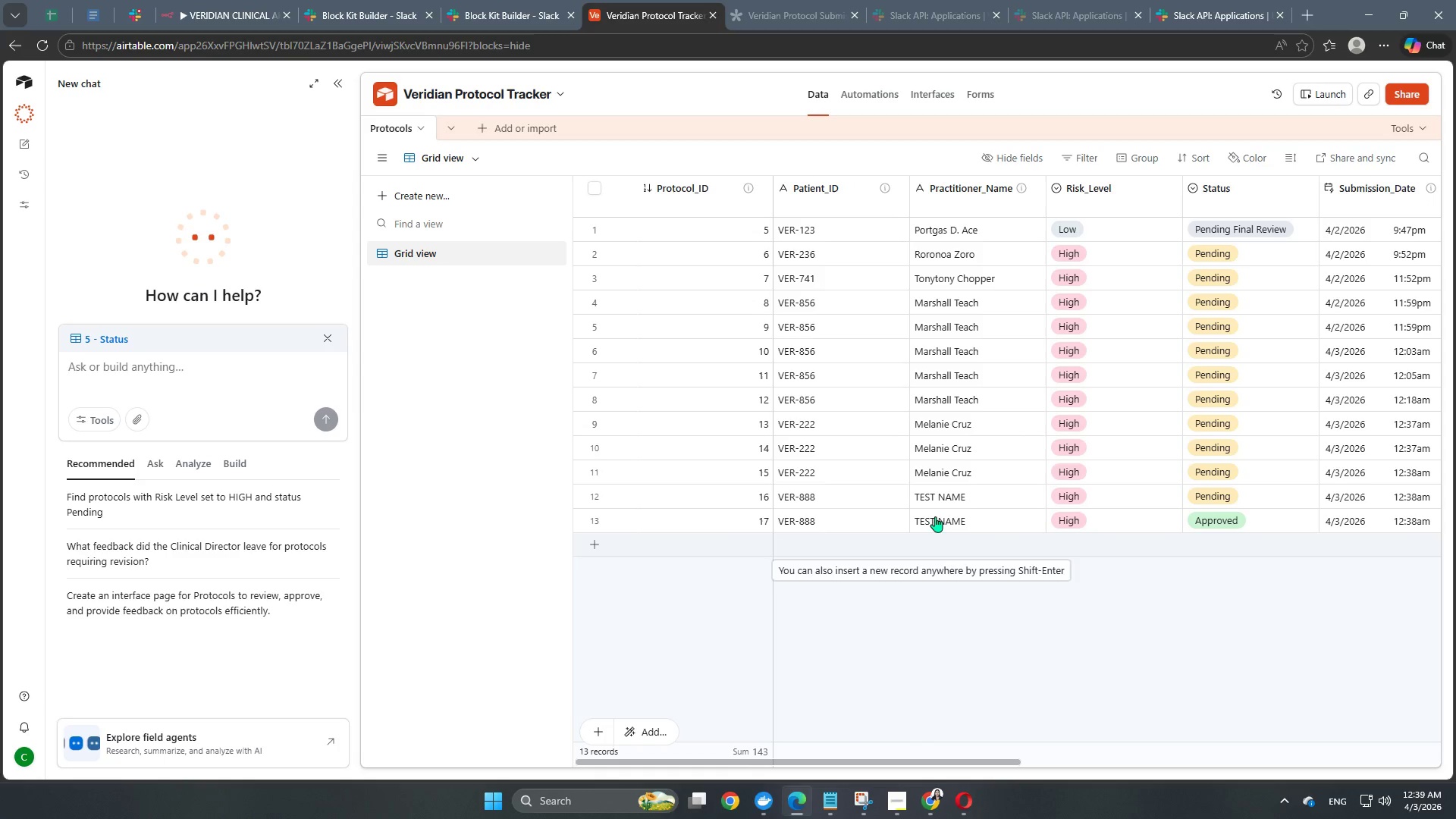 
left_click([220, 0])
 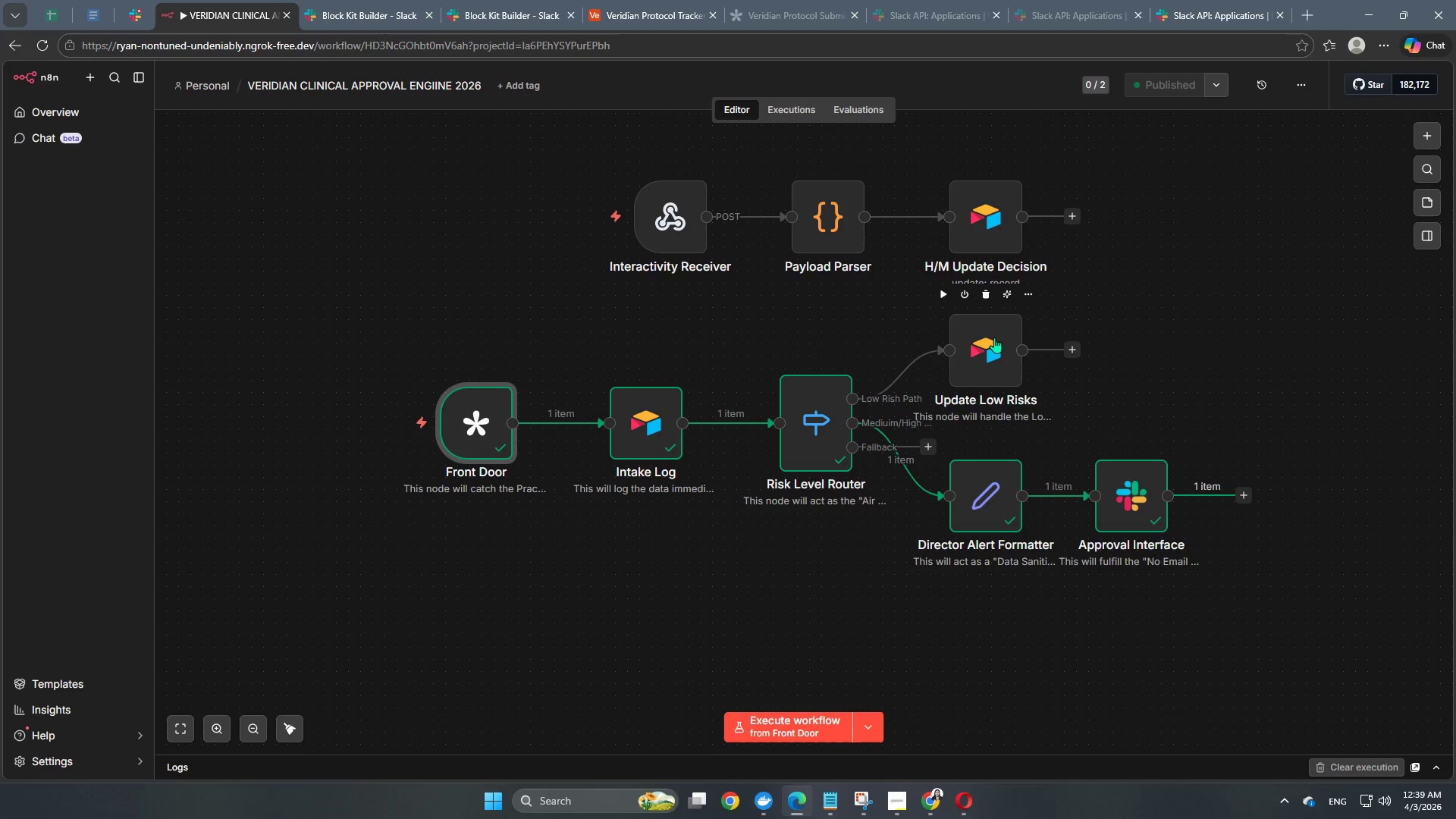 
wait(10.36)
 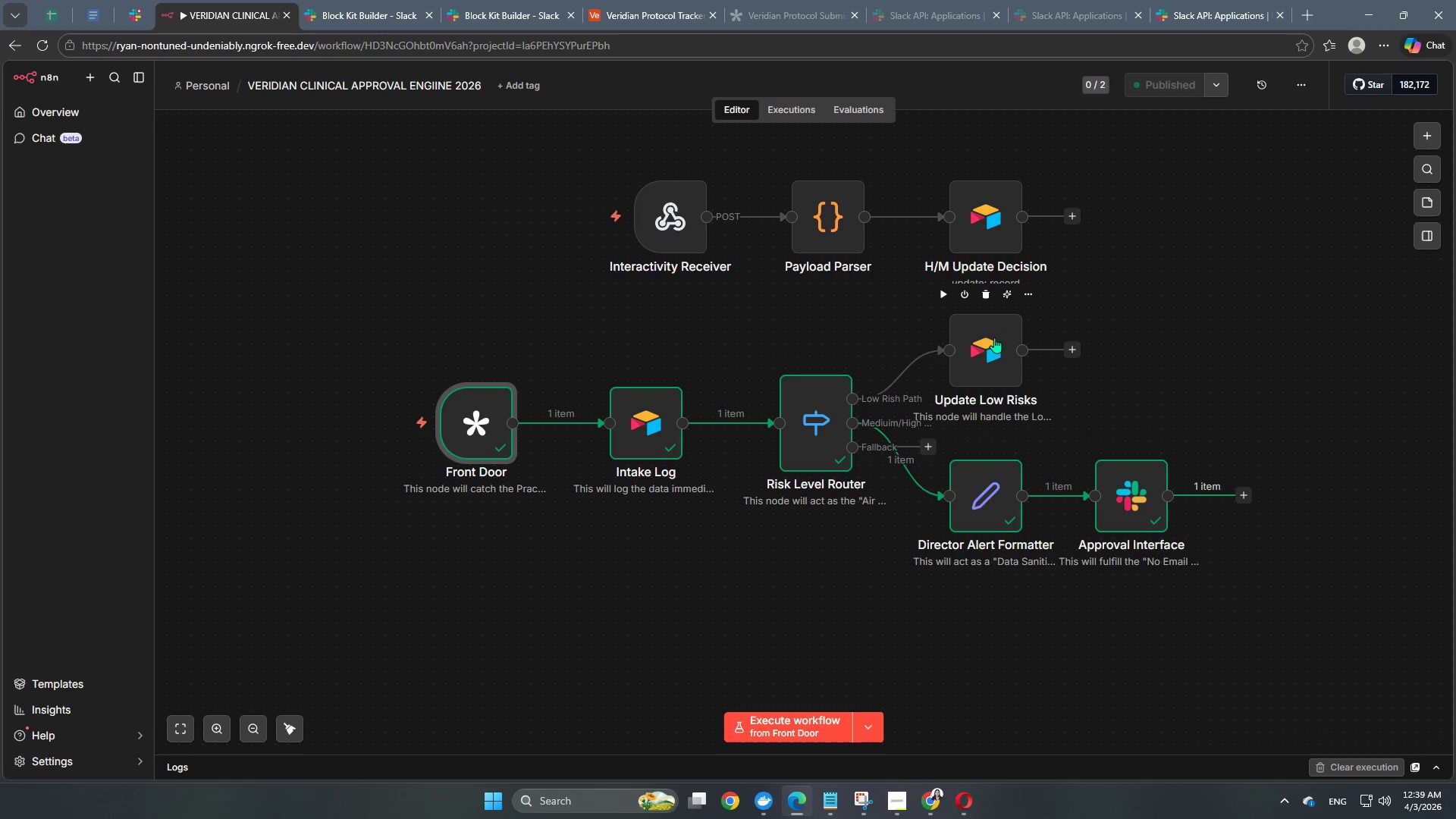 
double_click([1115, 492])
 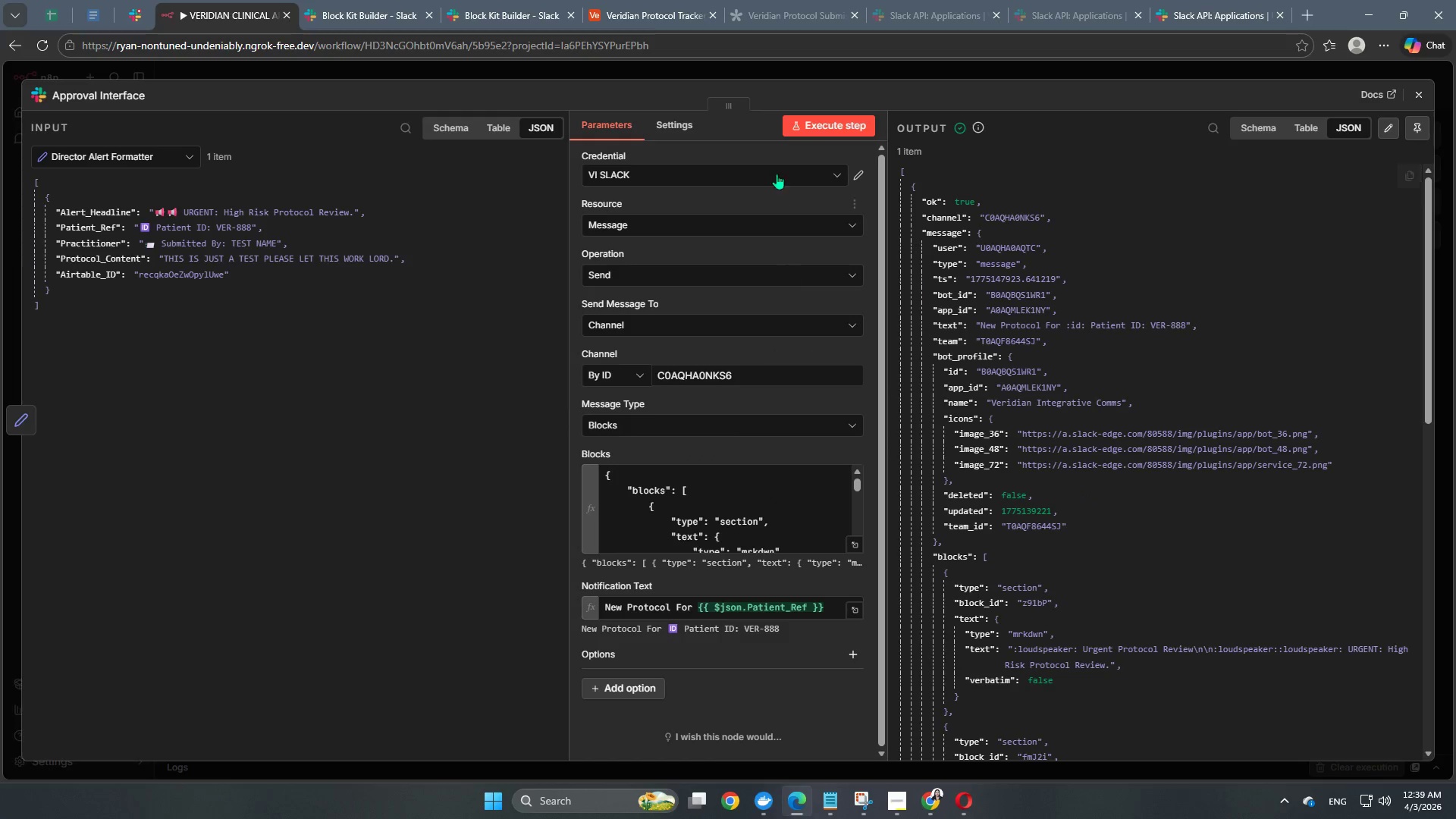 
left_click([817, 69])
 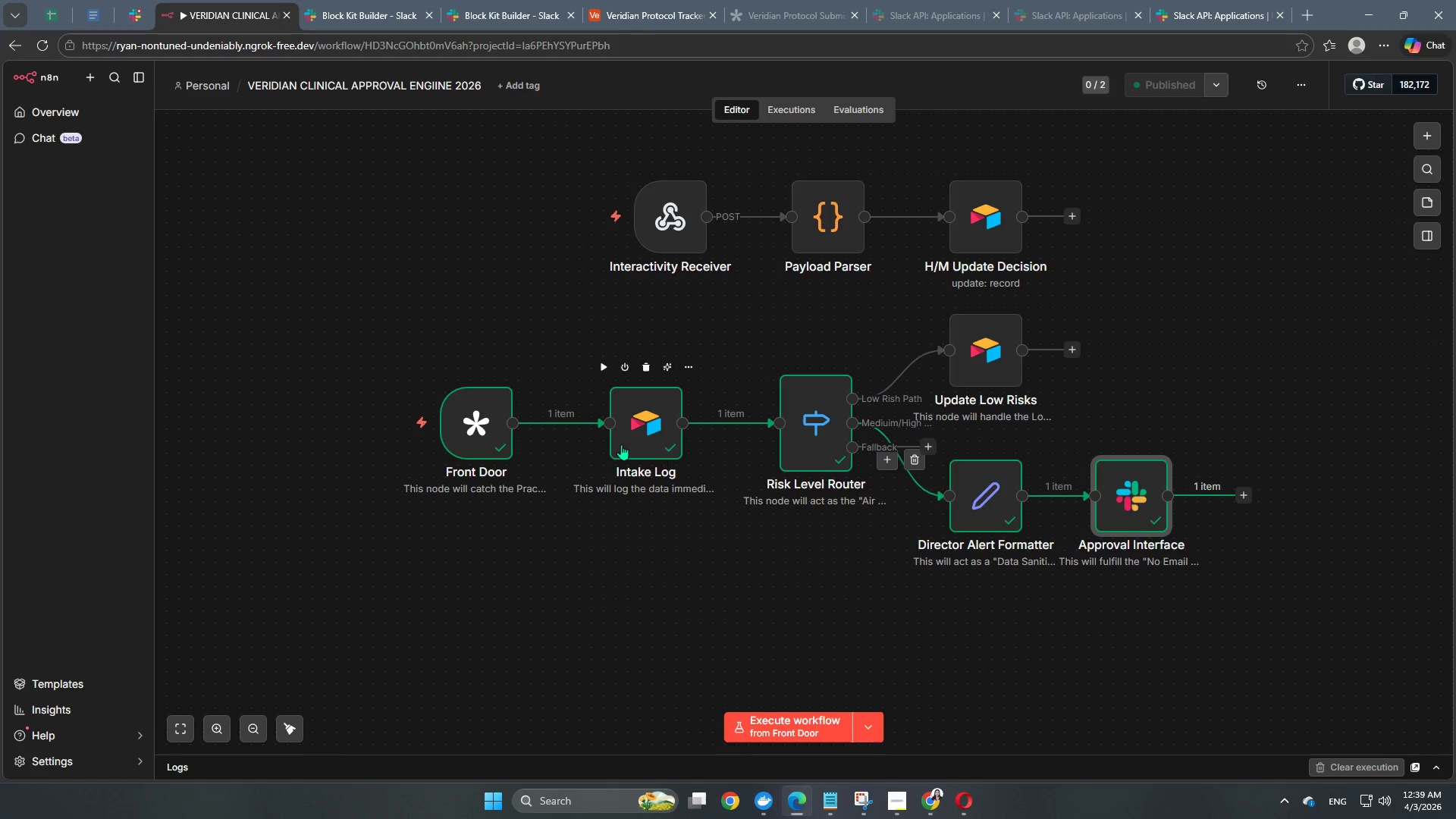 
double_click([643, 439])
 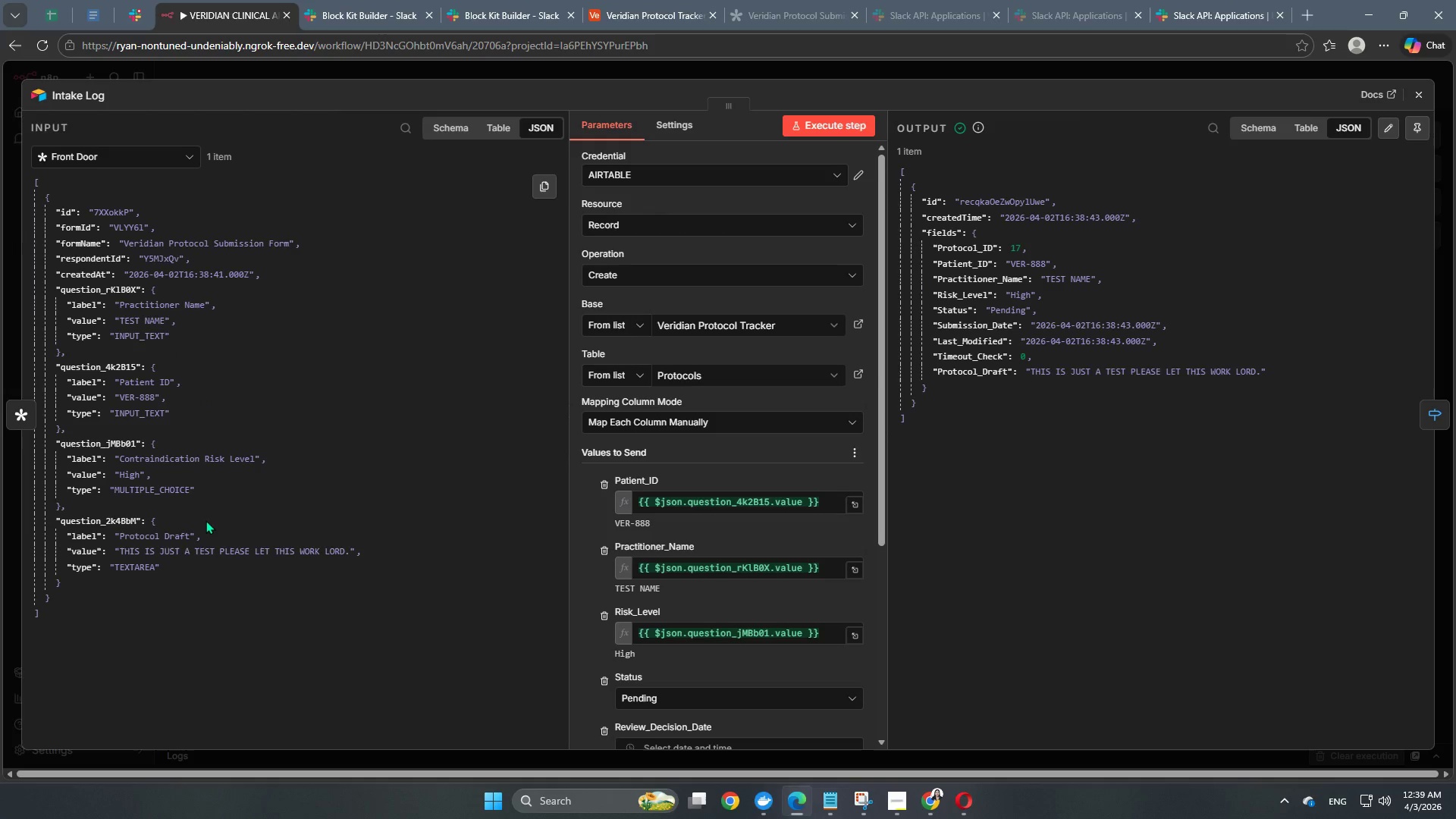 
wait(12.2)
 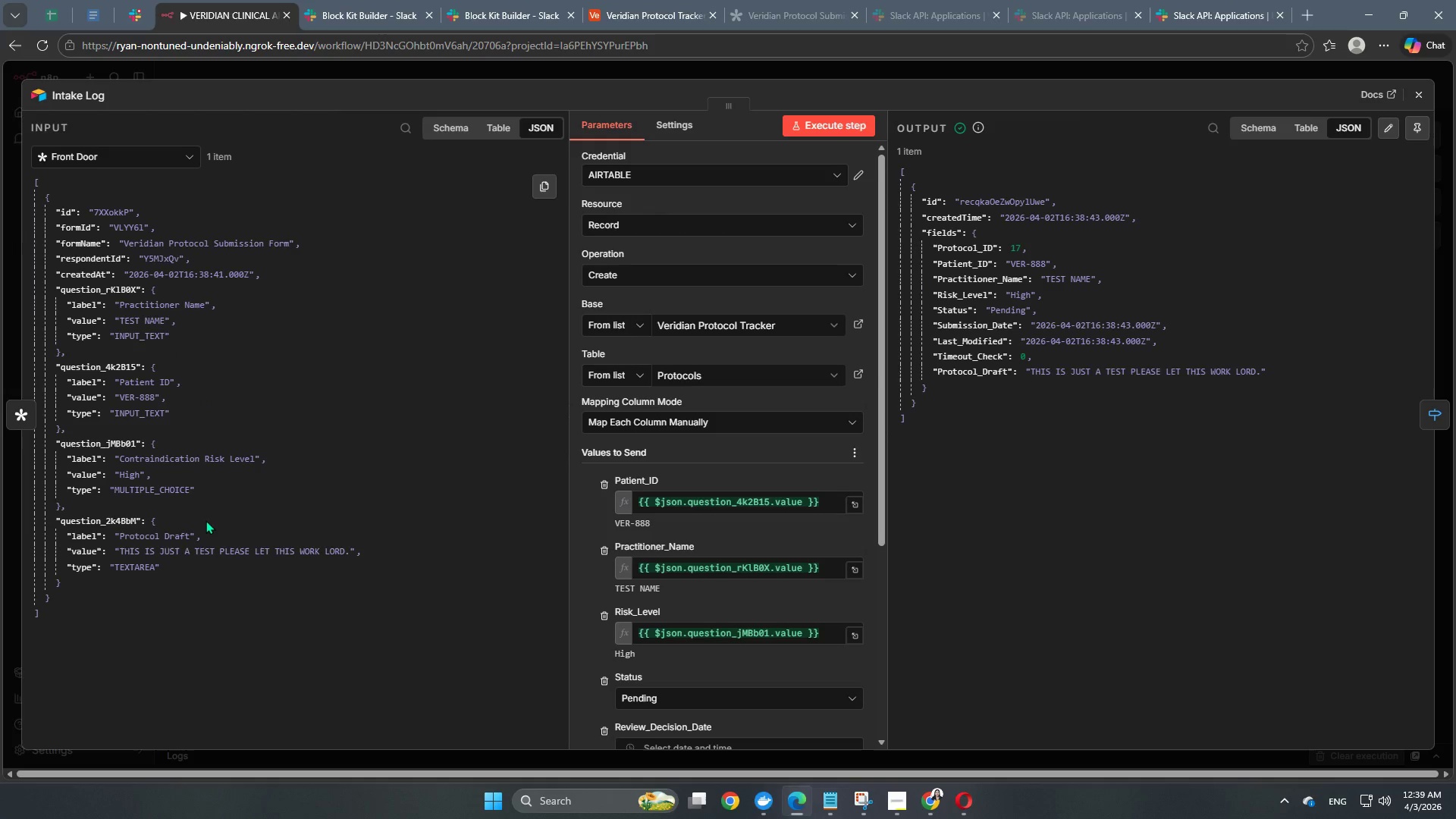 
scroll: coordinate [722, 571], scroll_direction: down, amount: 3.0
 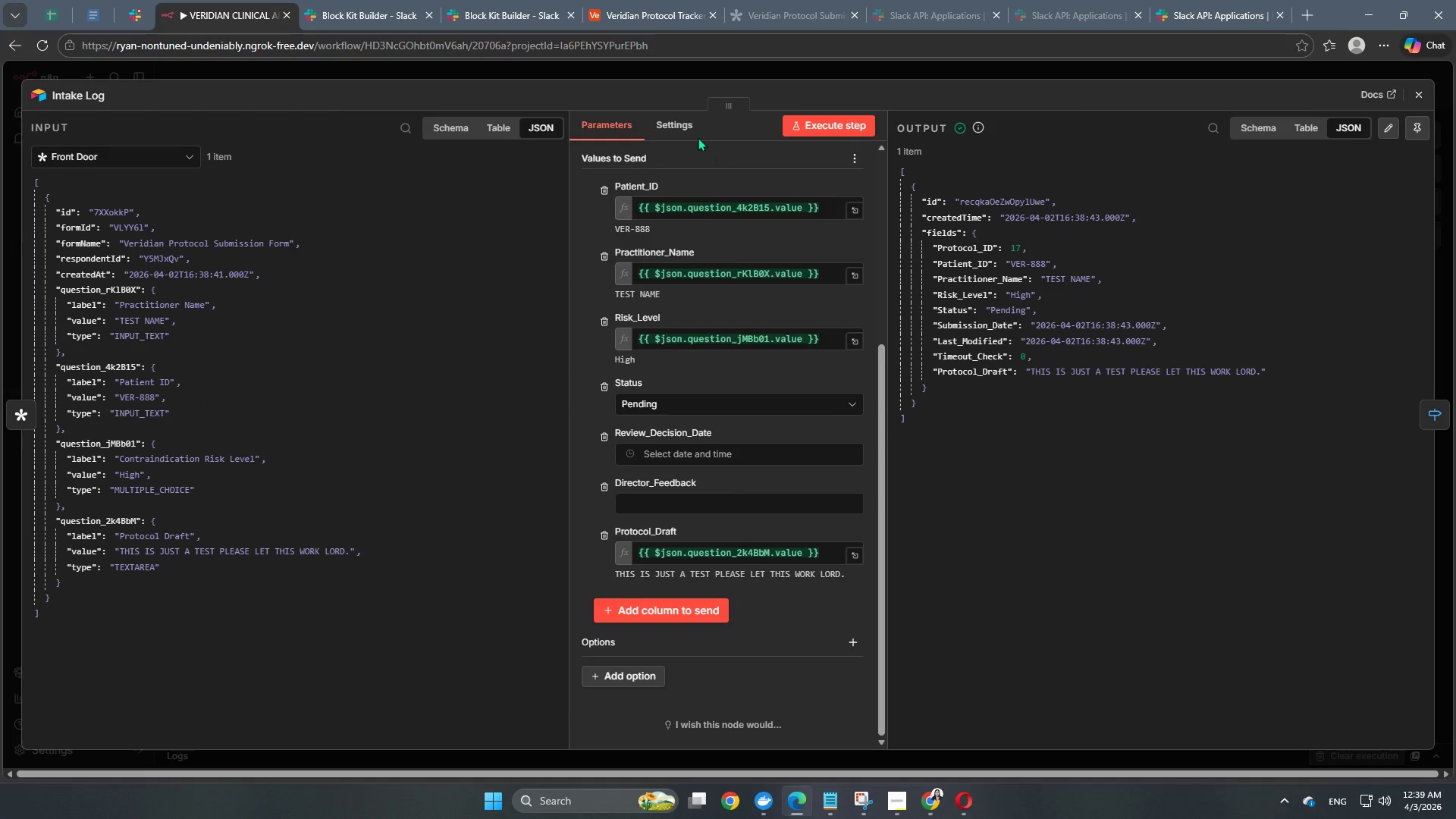 
left_click([670, 77])
 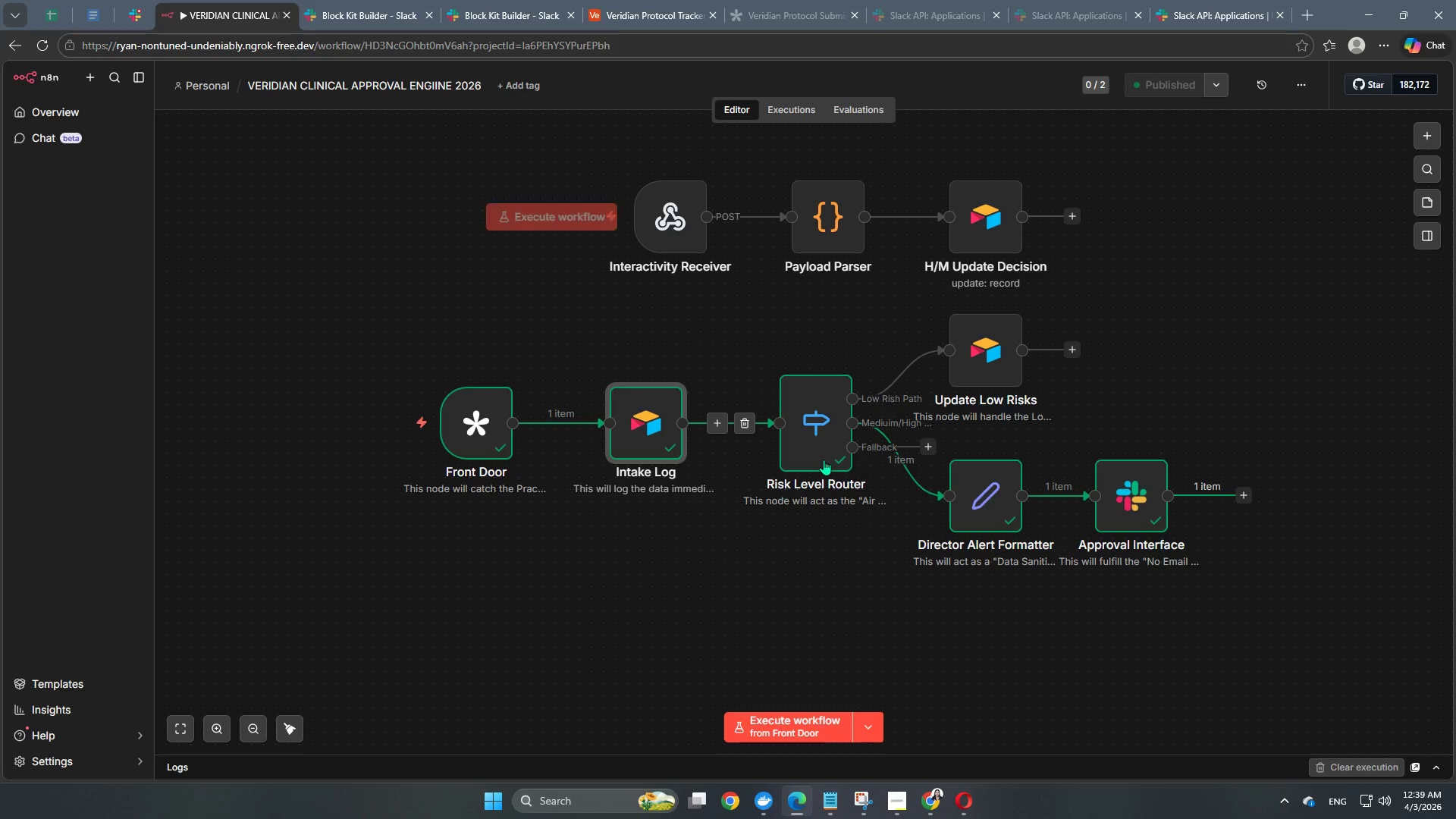 
double_click([829, 453])
 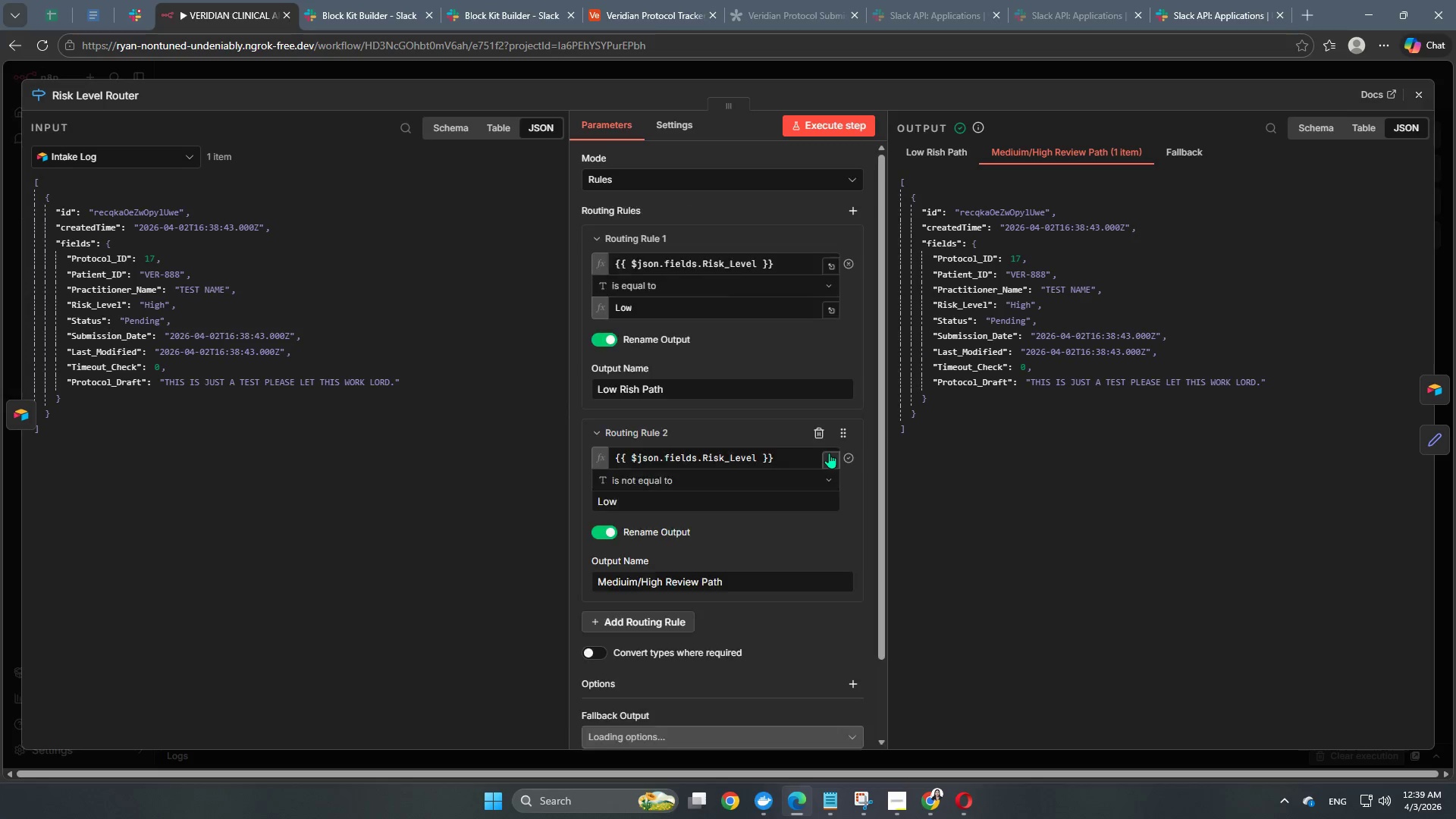 
mouse_move([813, 446])
 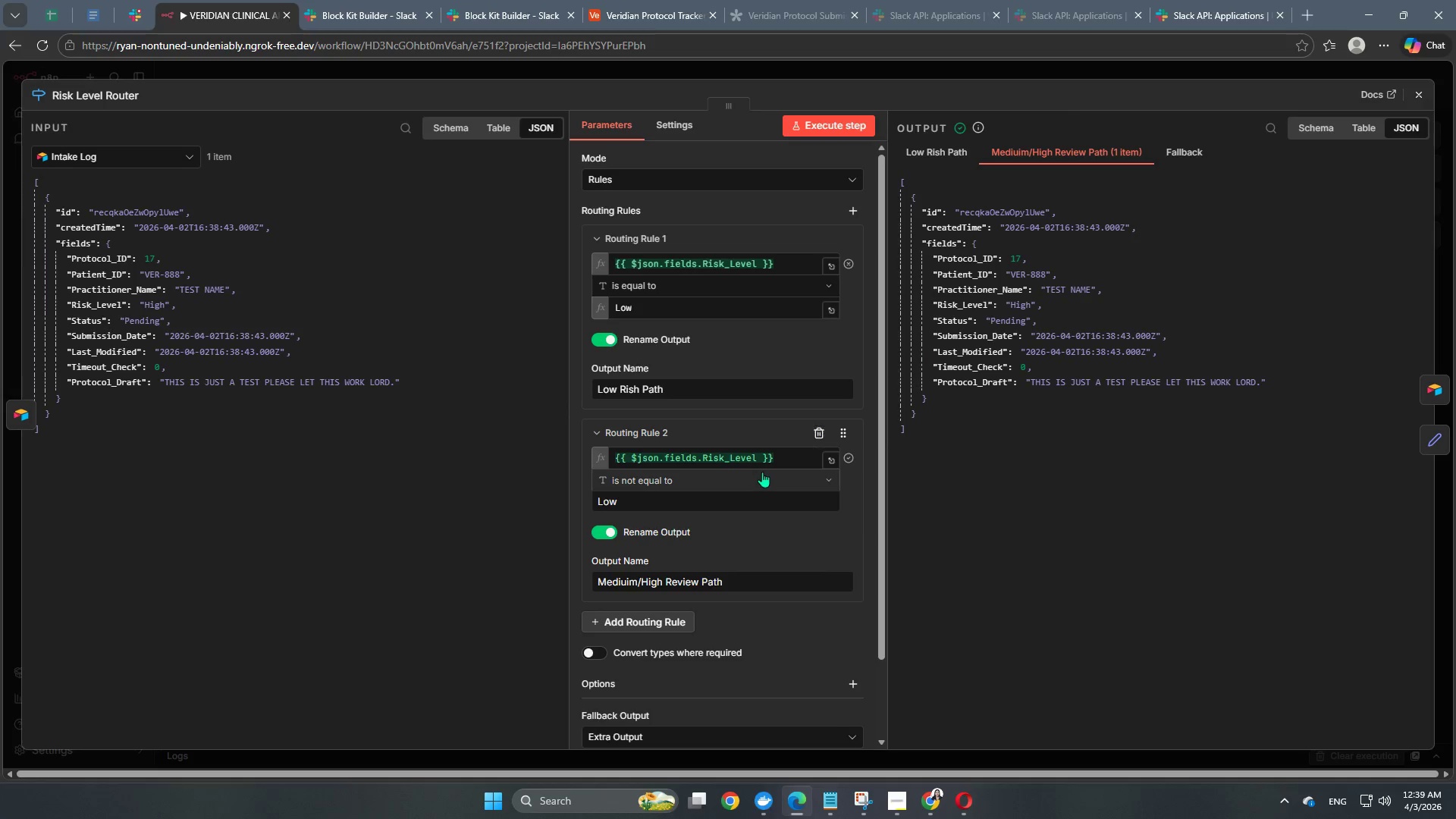 
scroll: coordinate [780, 385], scroll_direction: down, amount: 8.0
 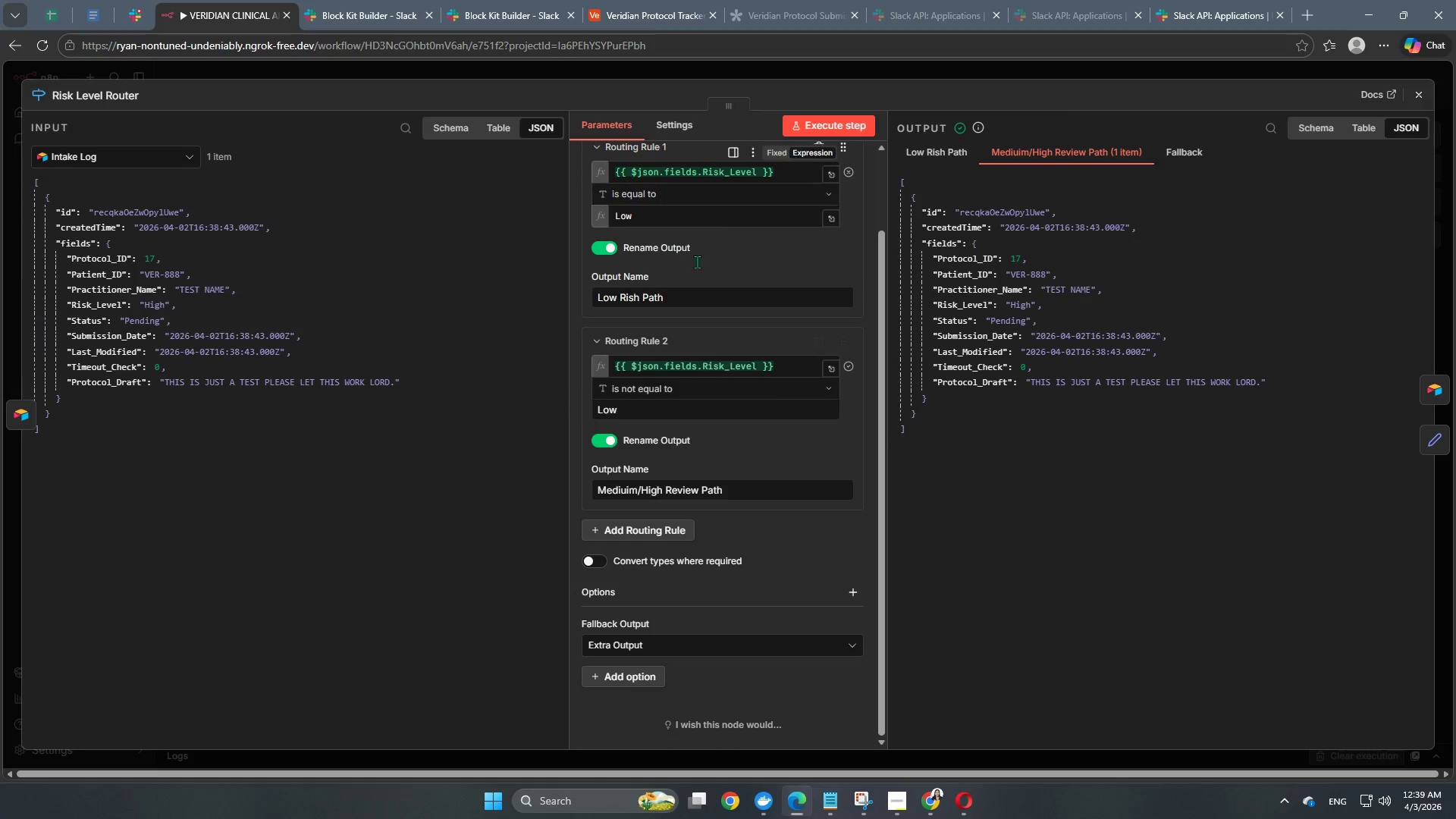 
scroll: coordinate [693, 353], scroll_direction: up, amount: 3.0
 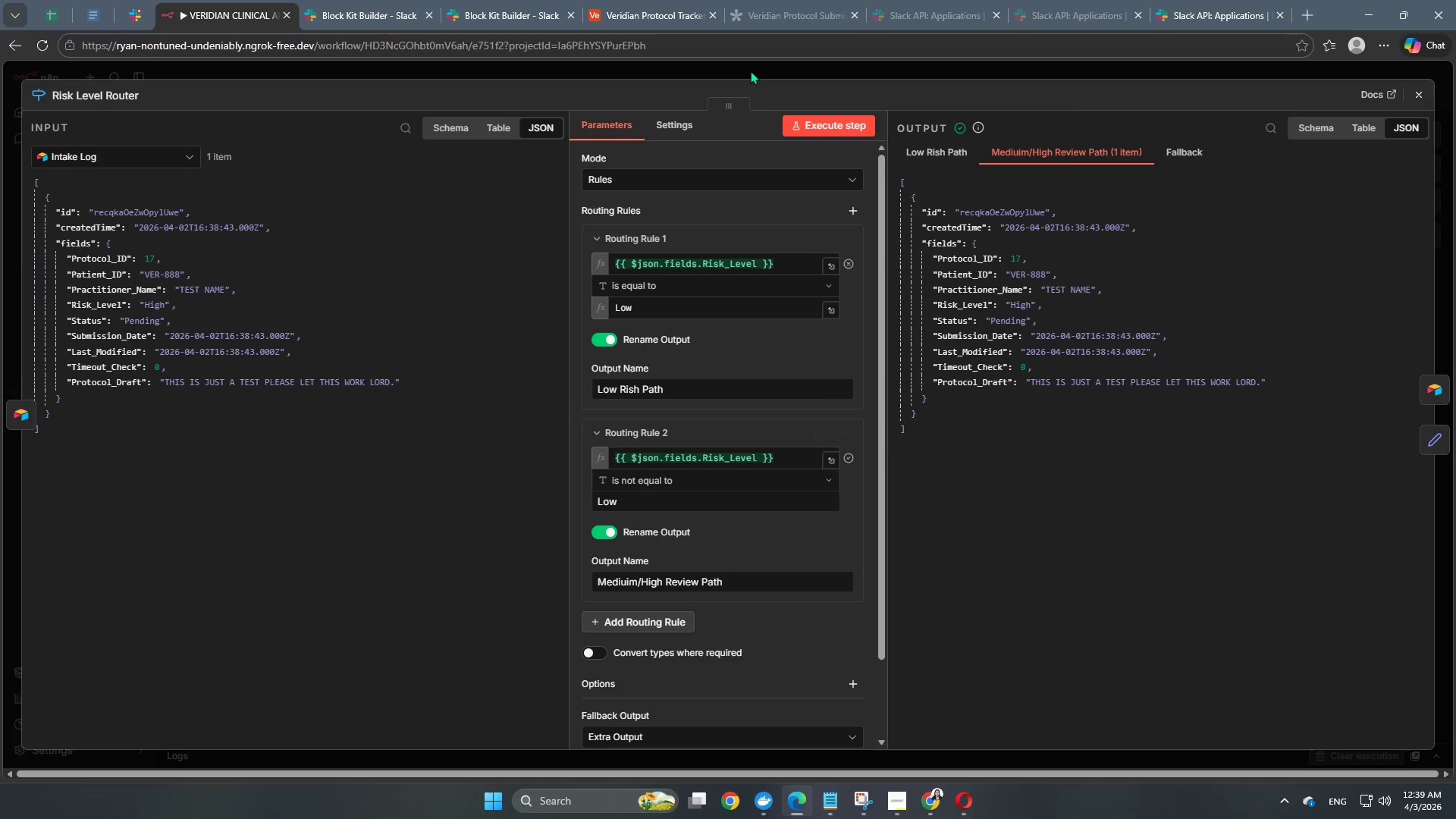 
left_click([750, 71])
 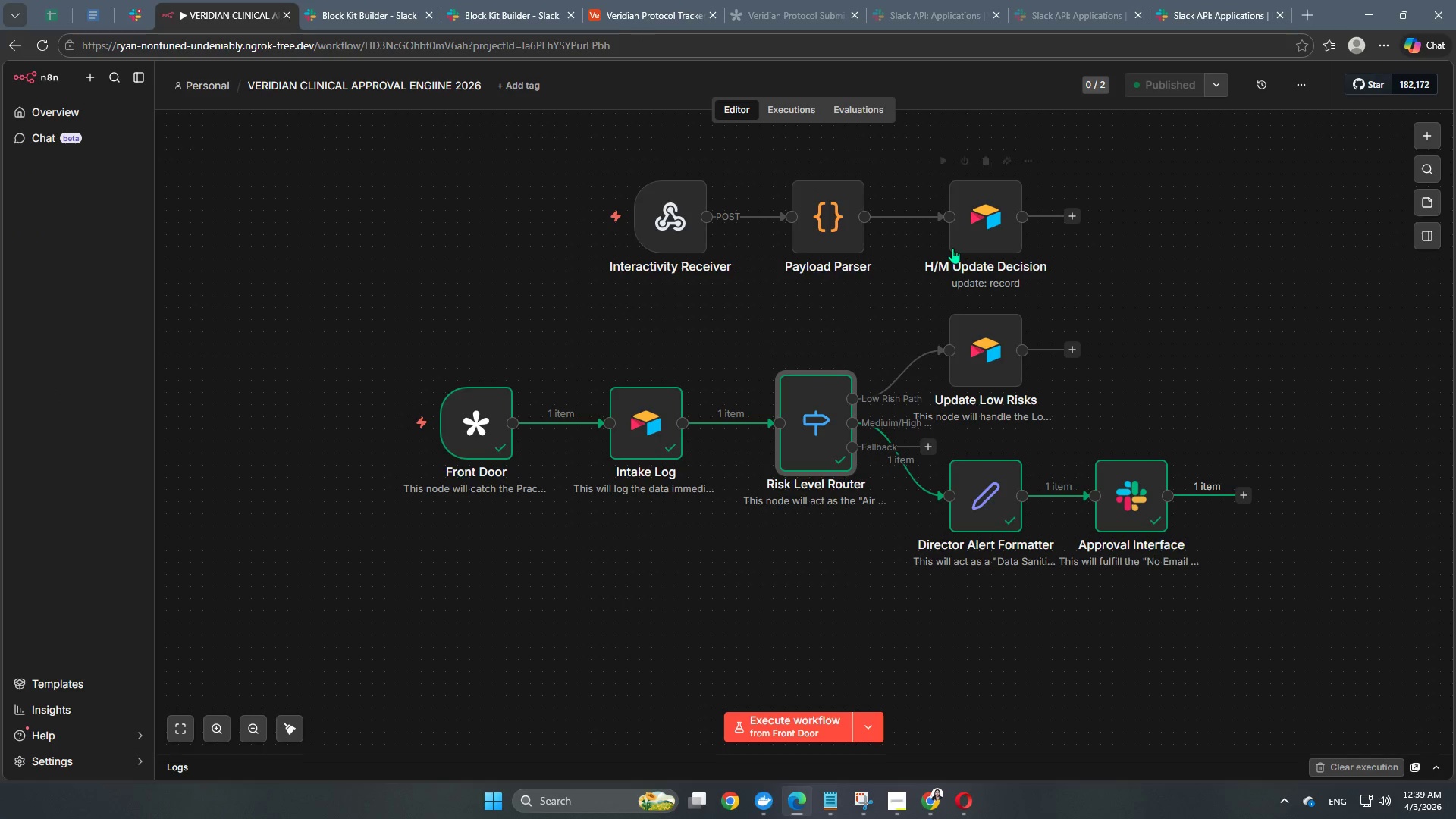 
double_click([969, 246])
 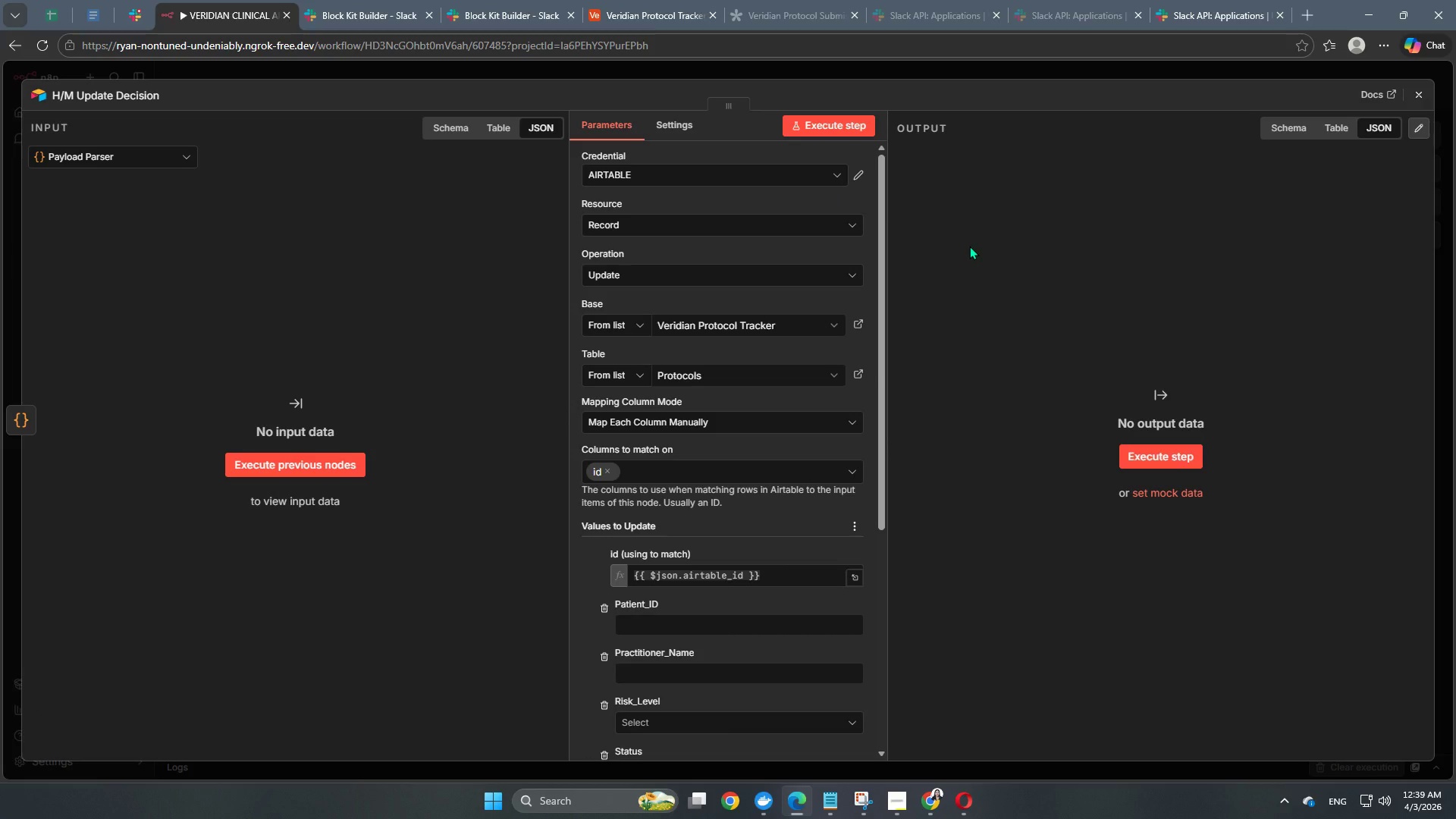 
scroll: coordinate [724, 554], scroll_direction: down, amount: 5.0
 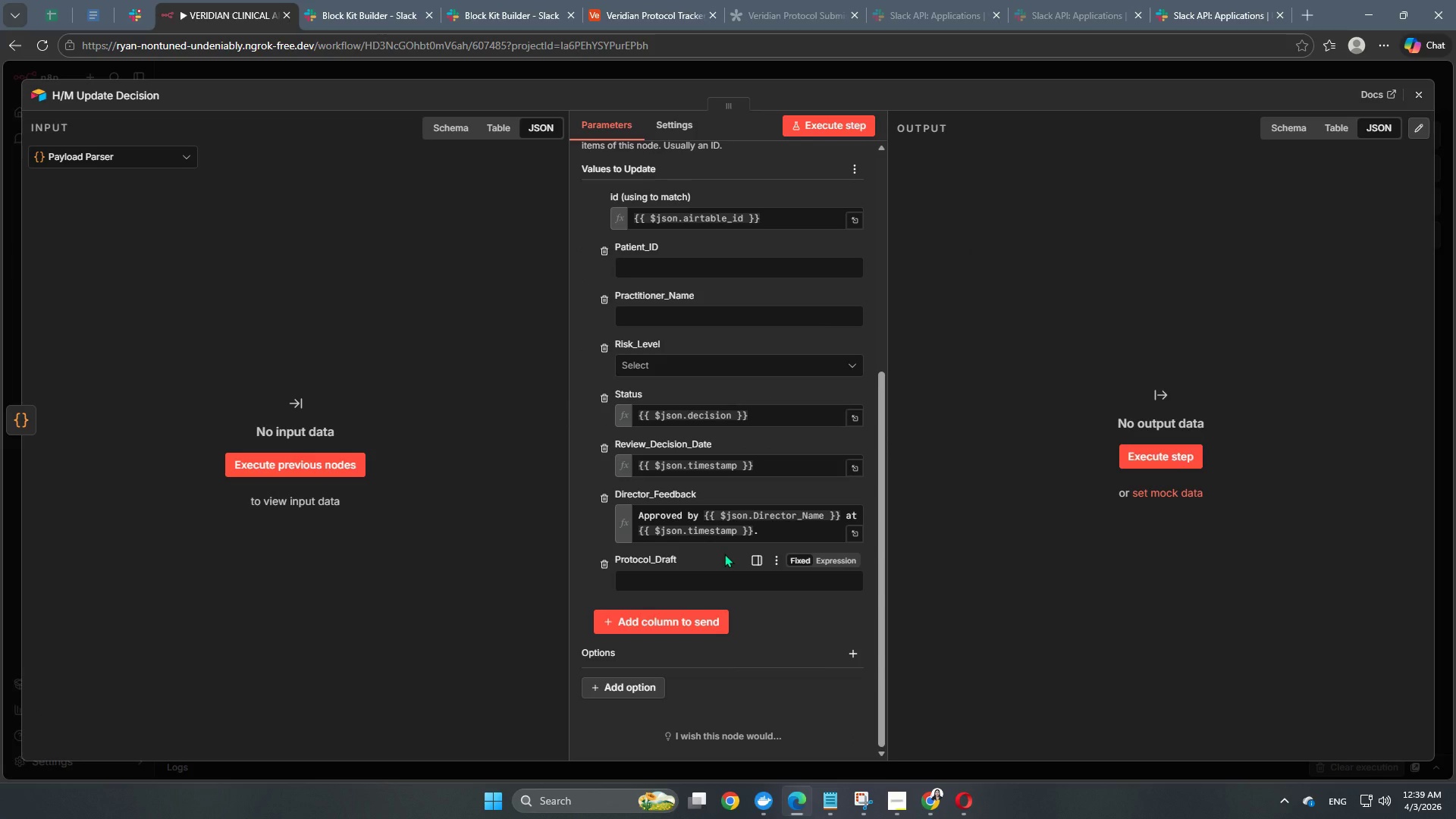 
scroll: coordinate [724, 554], scroll_direction: up, amount: 2.0
 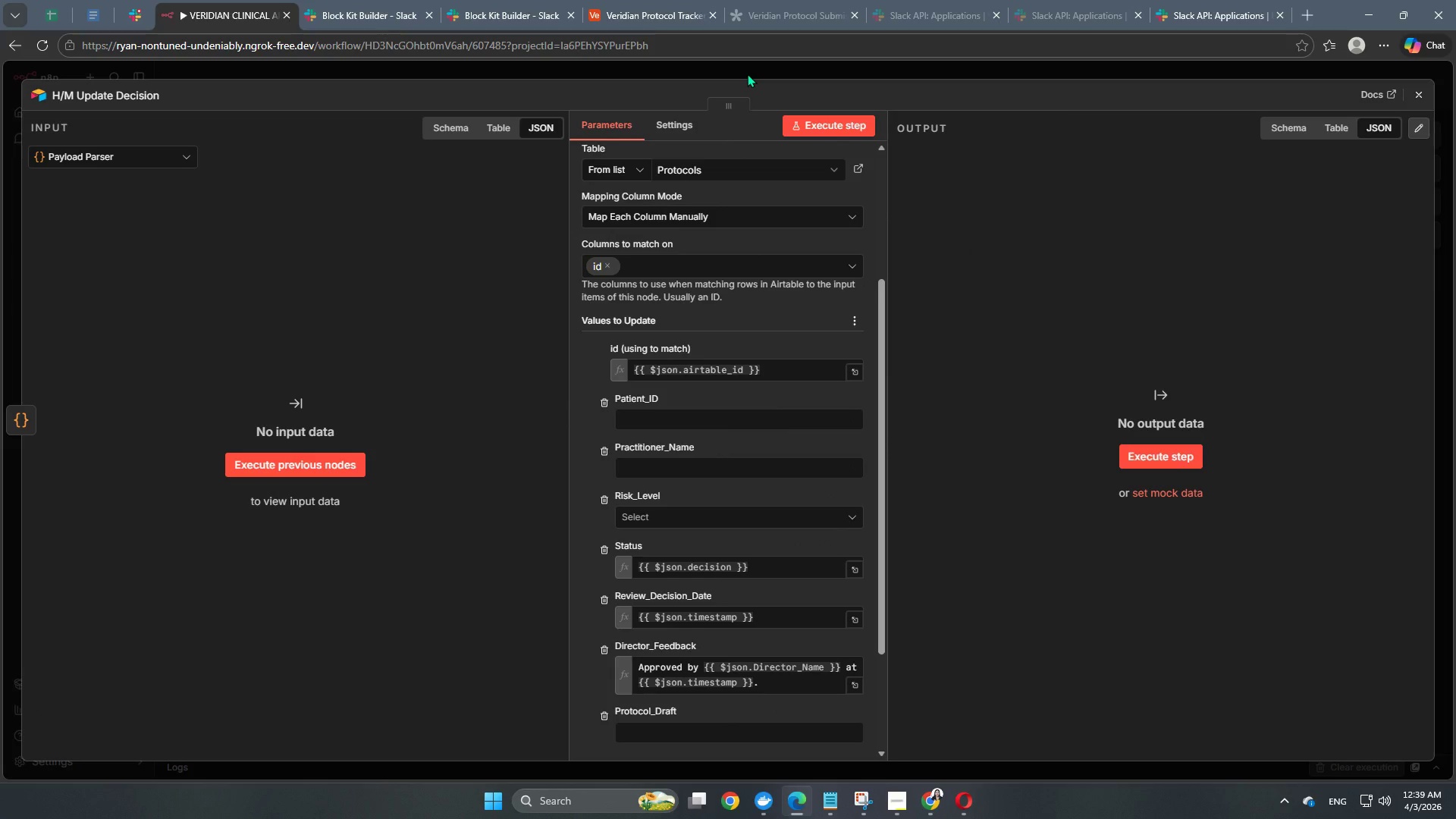 
left_click([747, 74])
 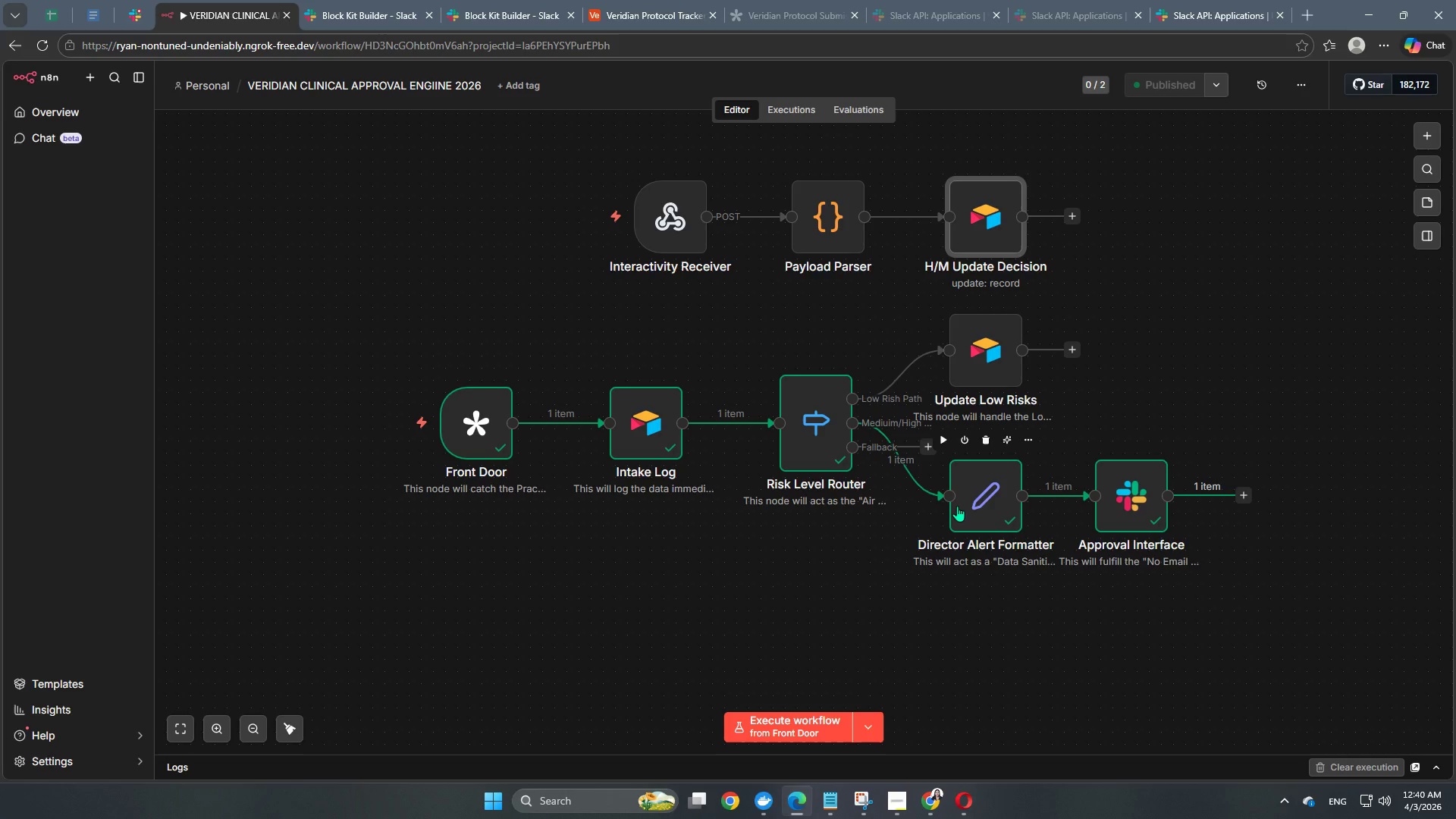 
wait(39.22)
 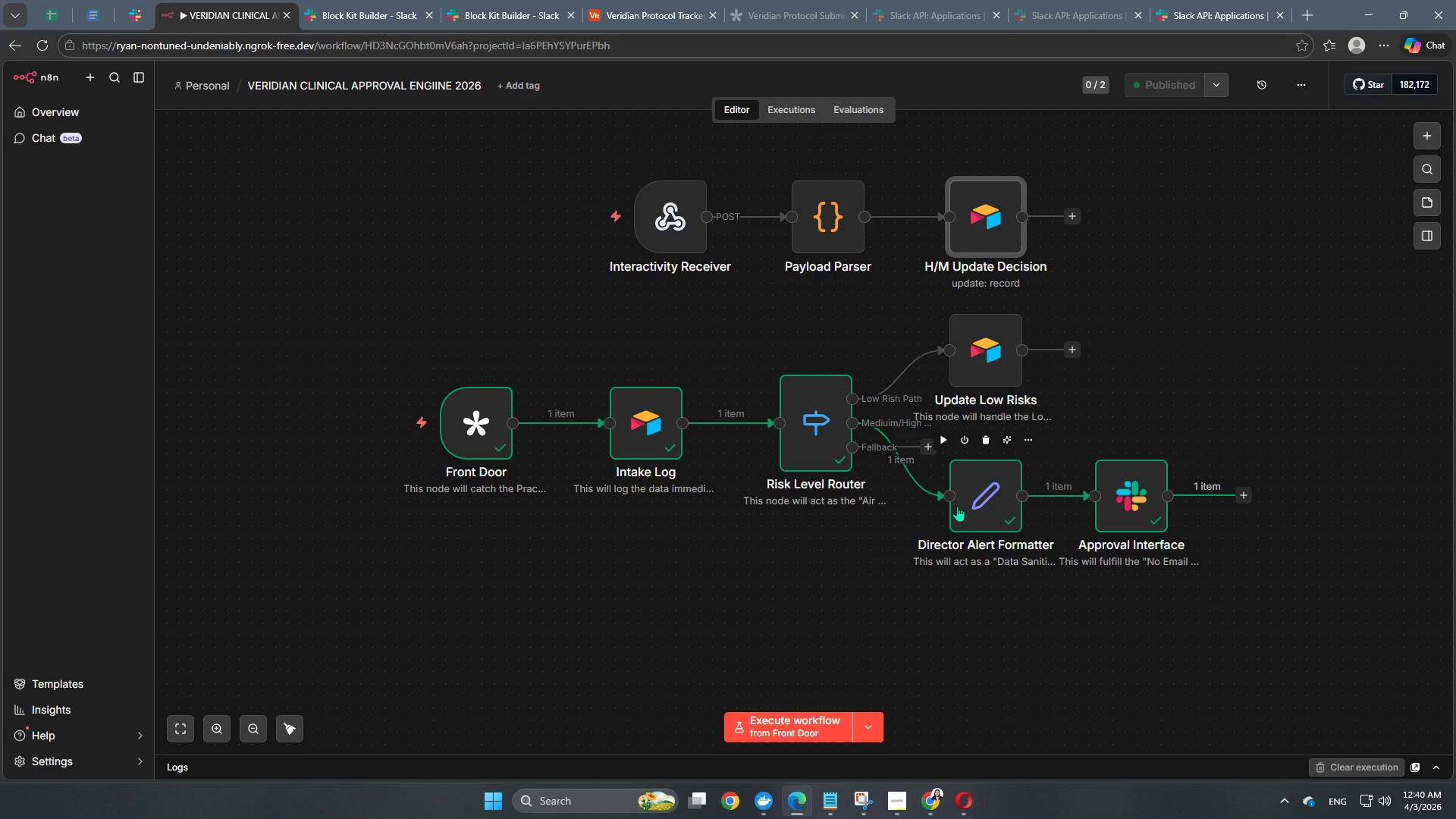 
mouse_move([304, 368])
 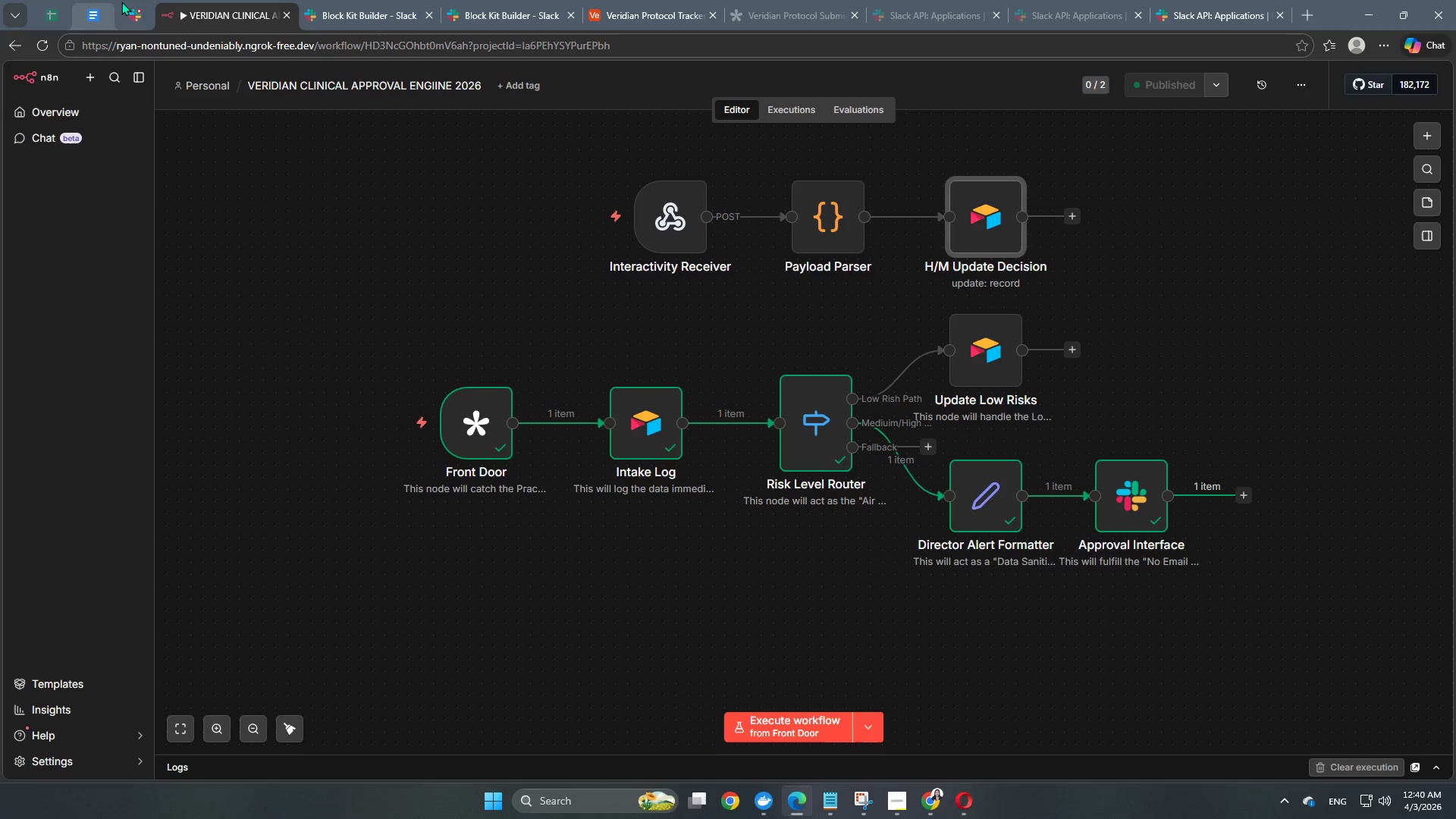 
left_click([130, 6])
 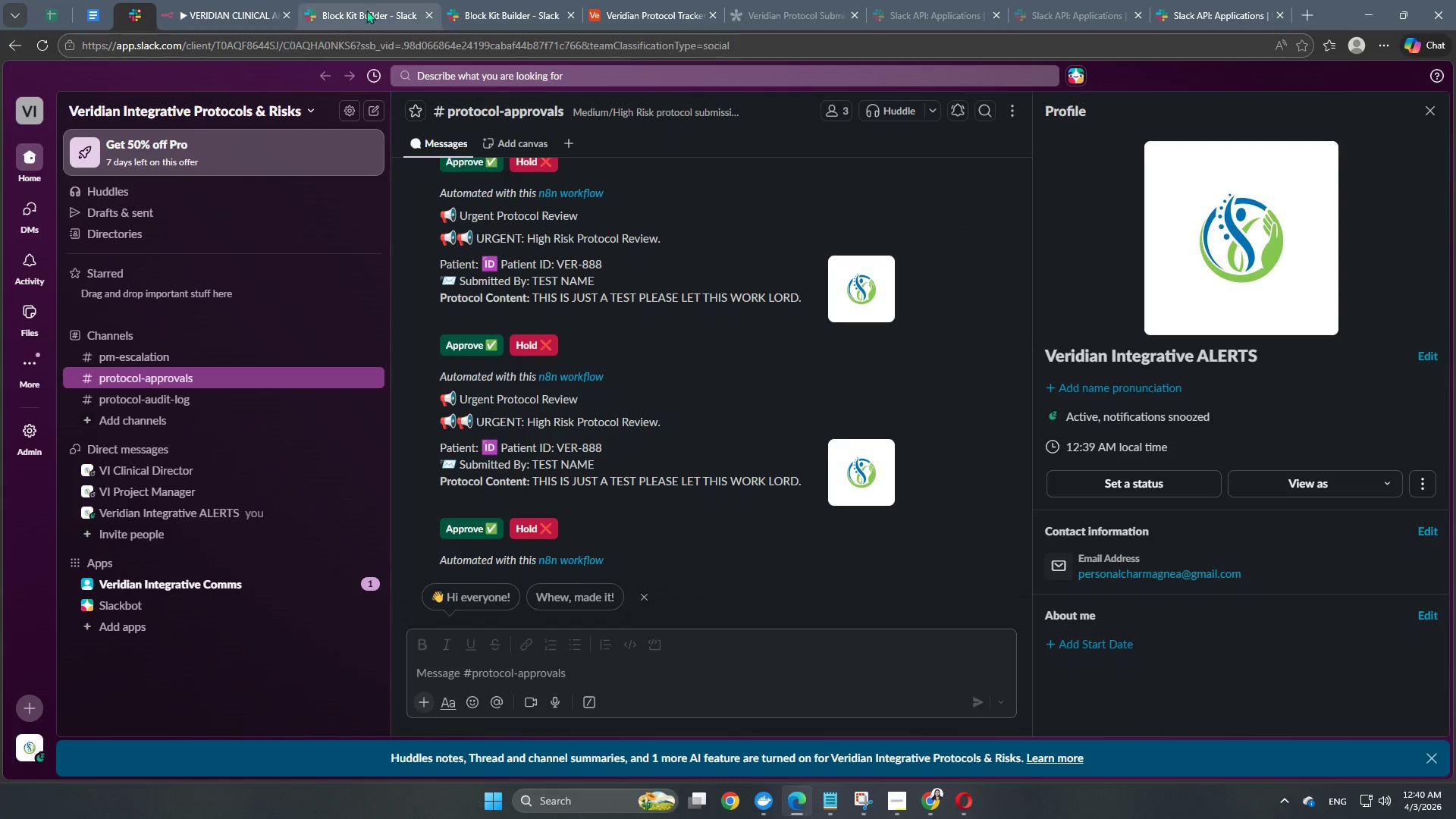 
left_click([455, 0])
 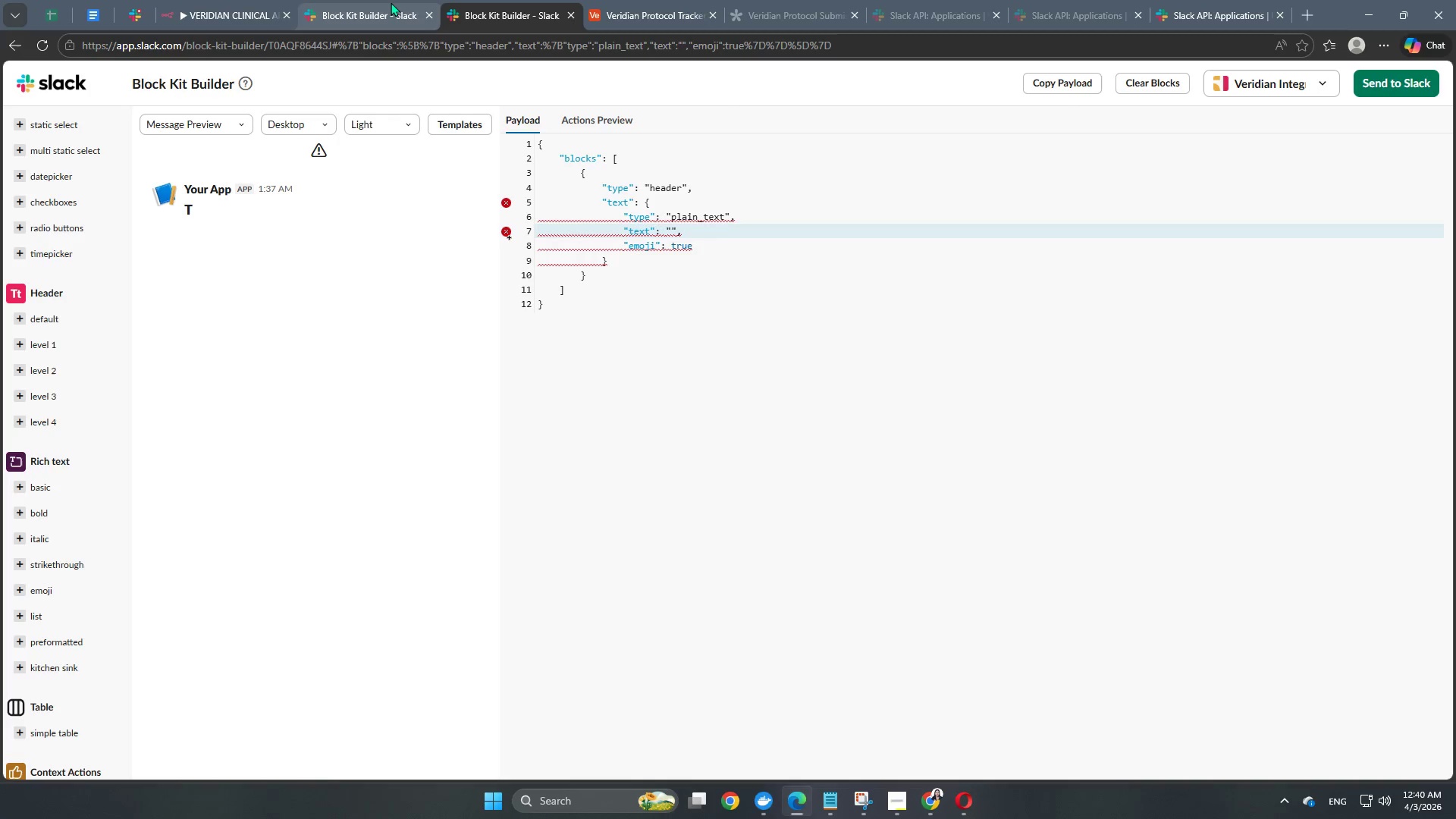 
left_click([385, 2])
 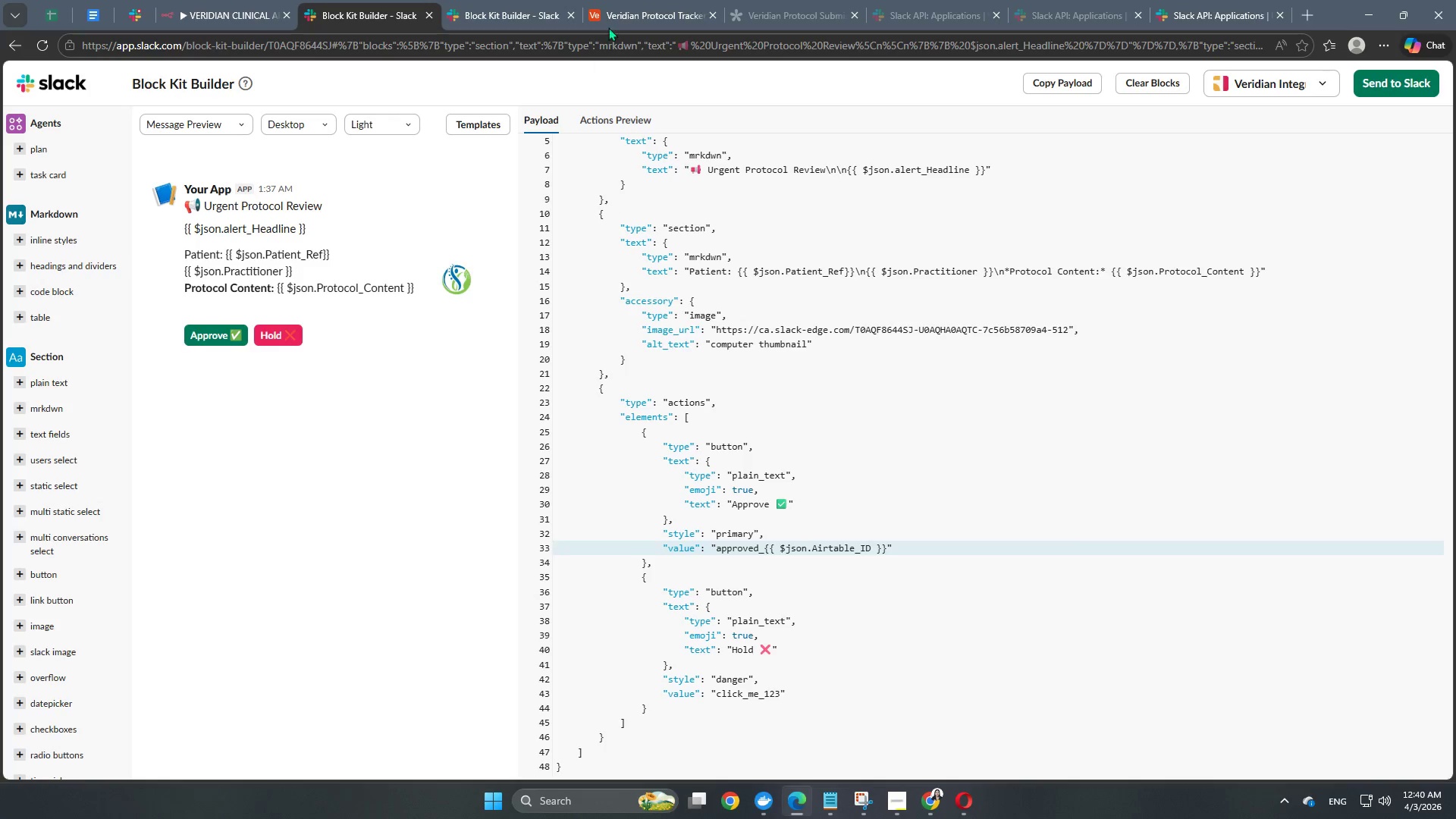 
left_click([625, 5])
 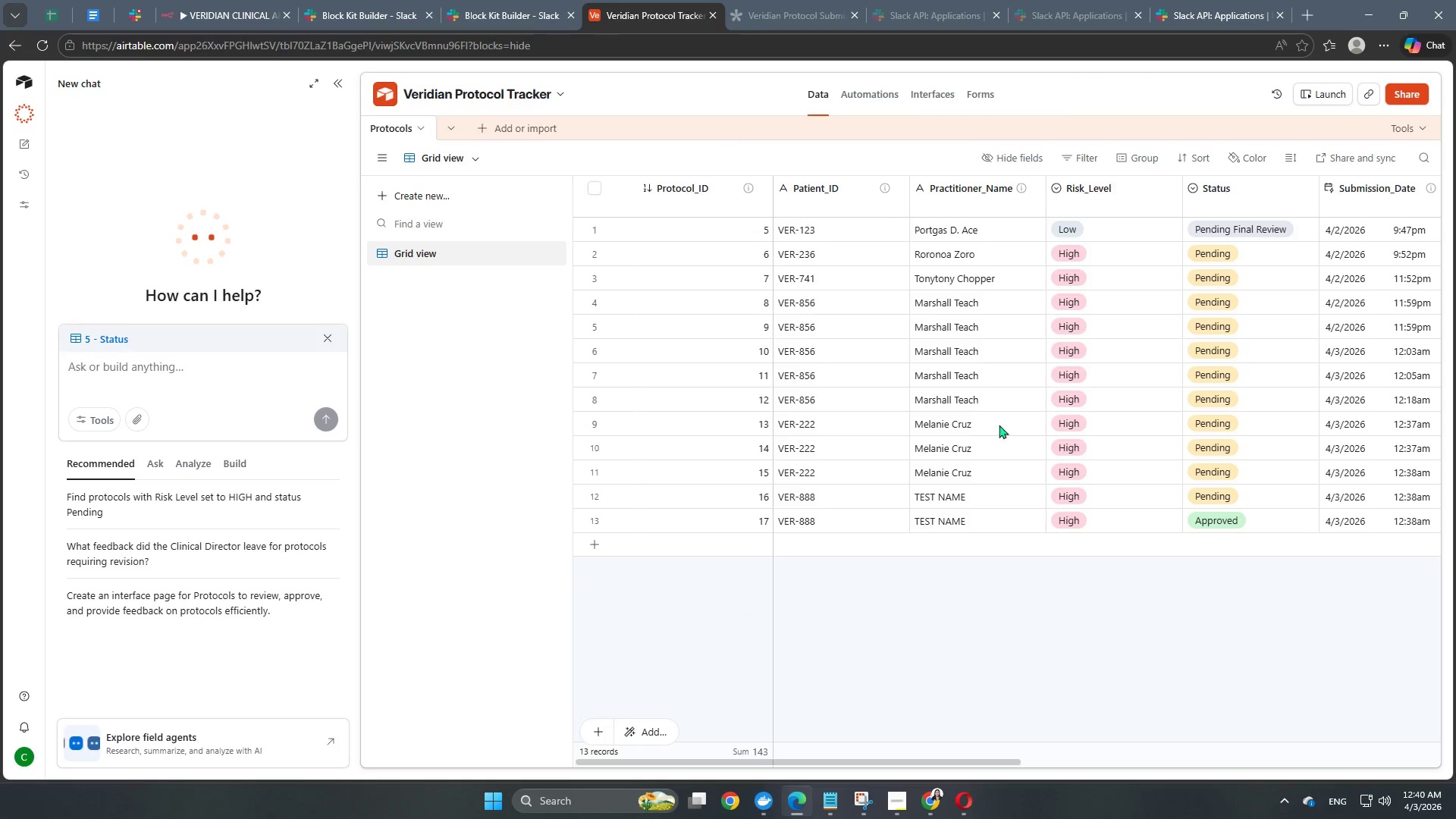 
scroll: coordinate [1044, 507], scroll_direction: up, amount: 3.0
 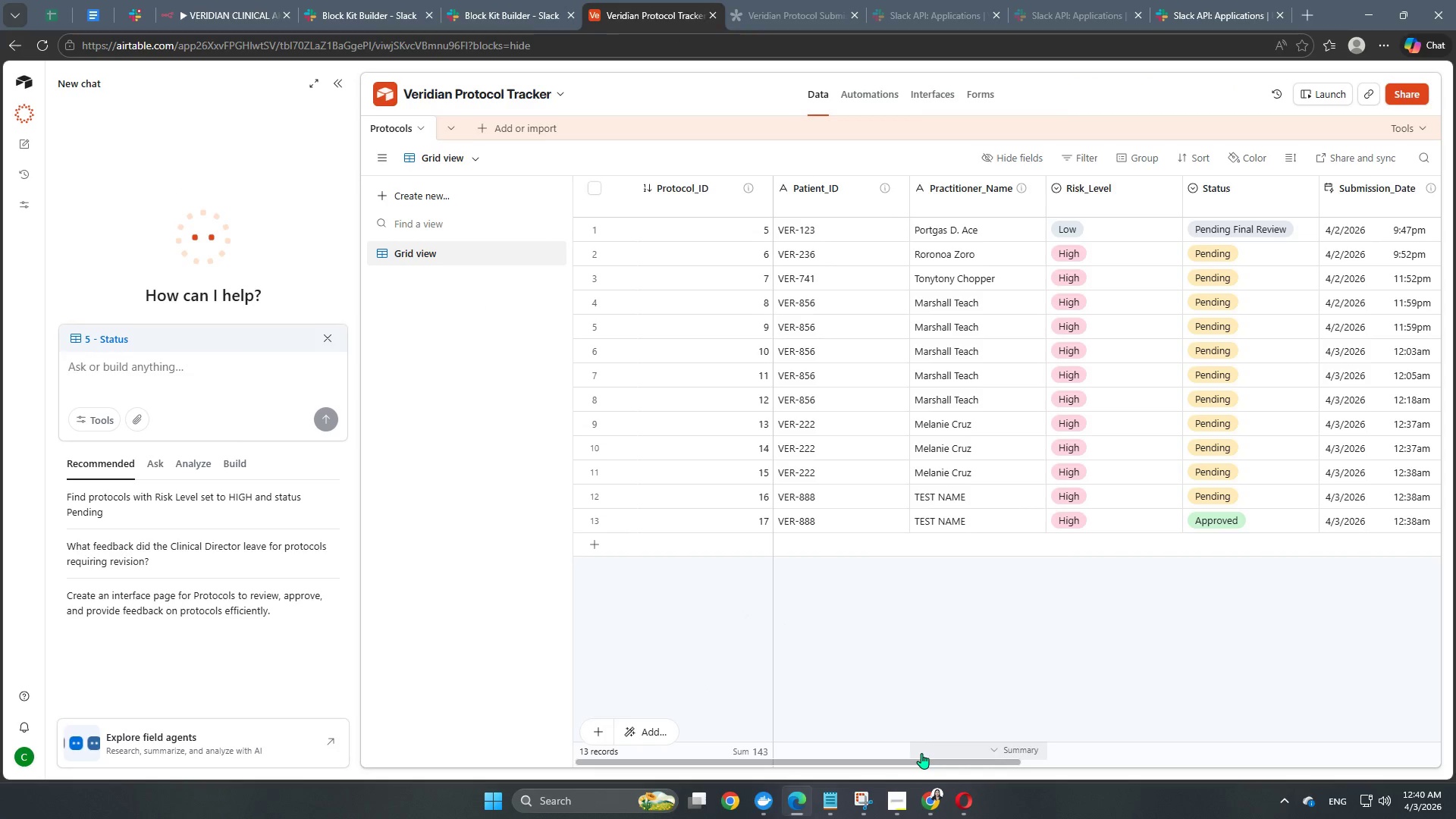 
left_click_drag(start_coordinate=[915, 765], to_coordinate=[723, 730])
 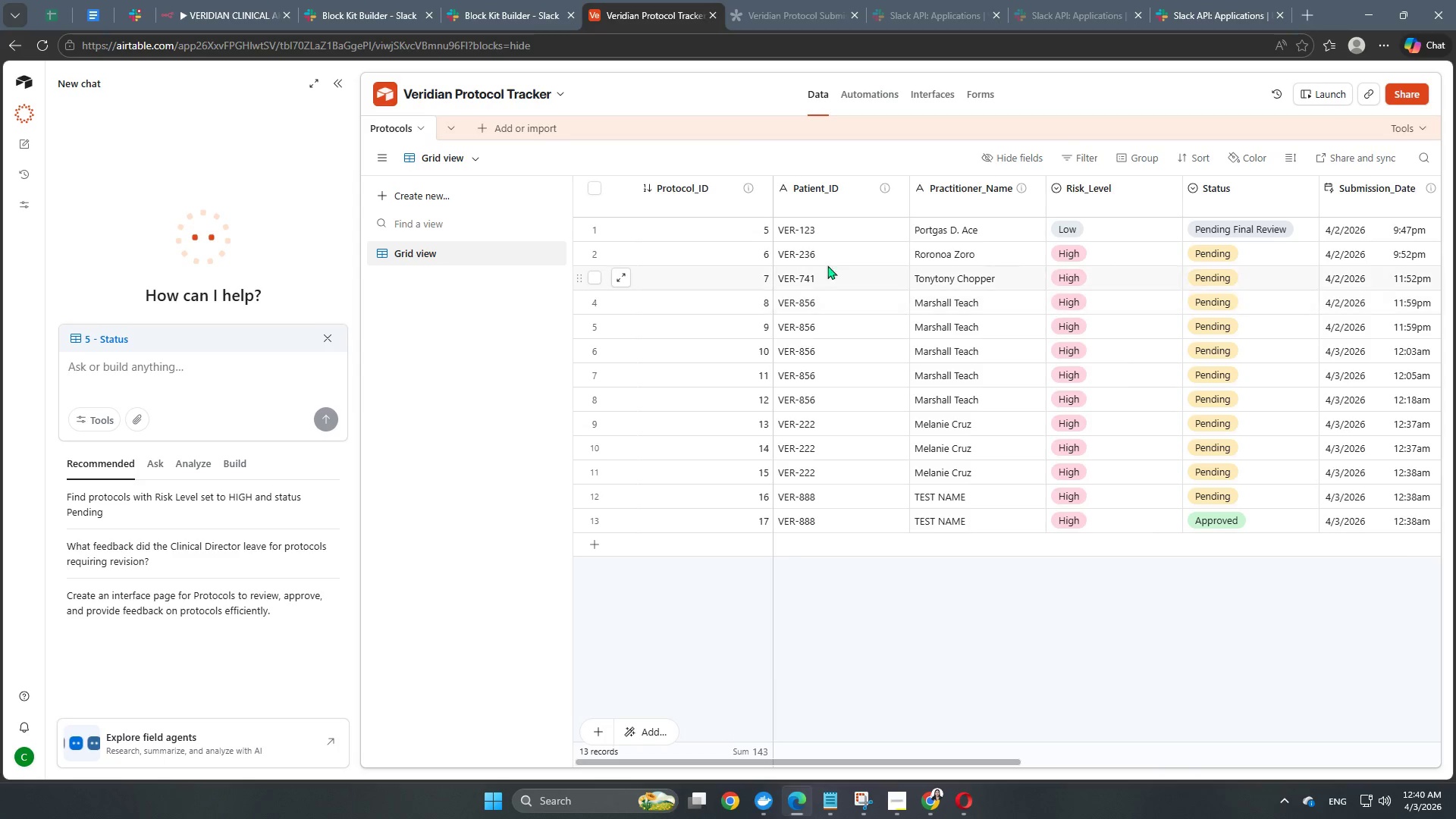 
scroll: coordinate [1036, 335], scroll_direction: up, amount: 5.0
 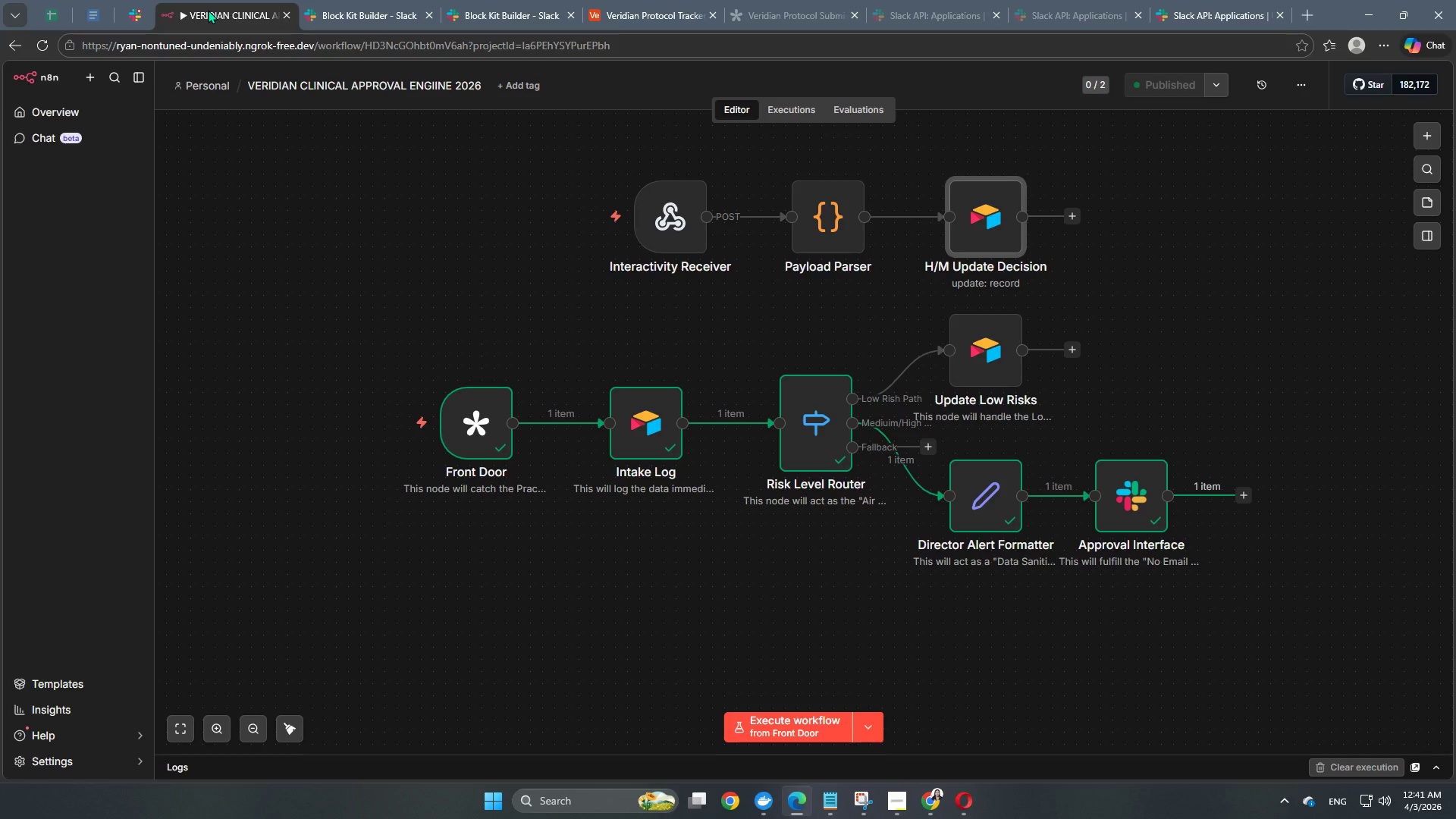 
wait(14.91)
 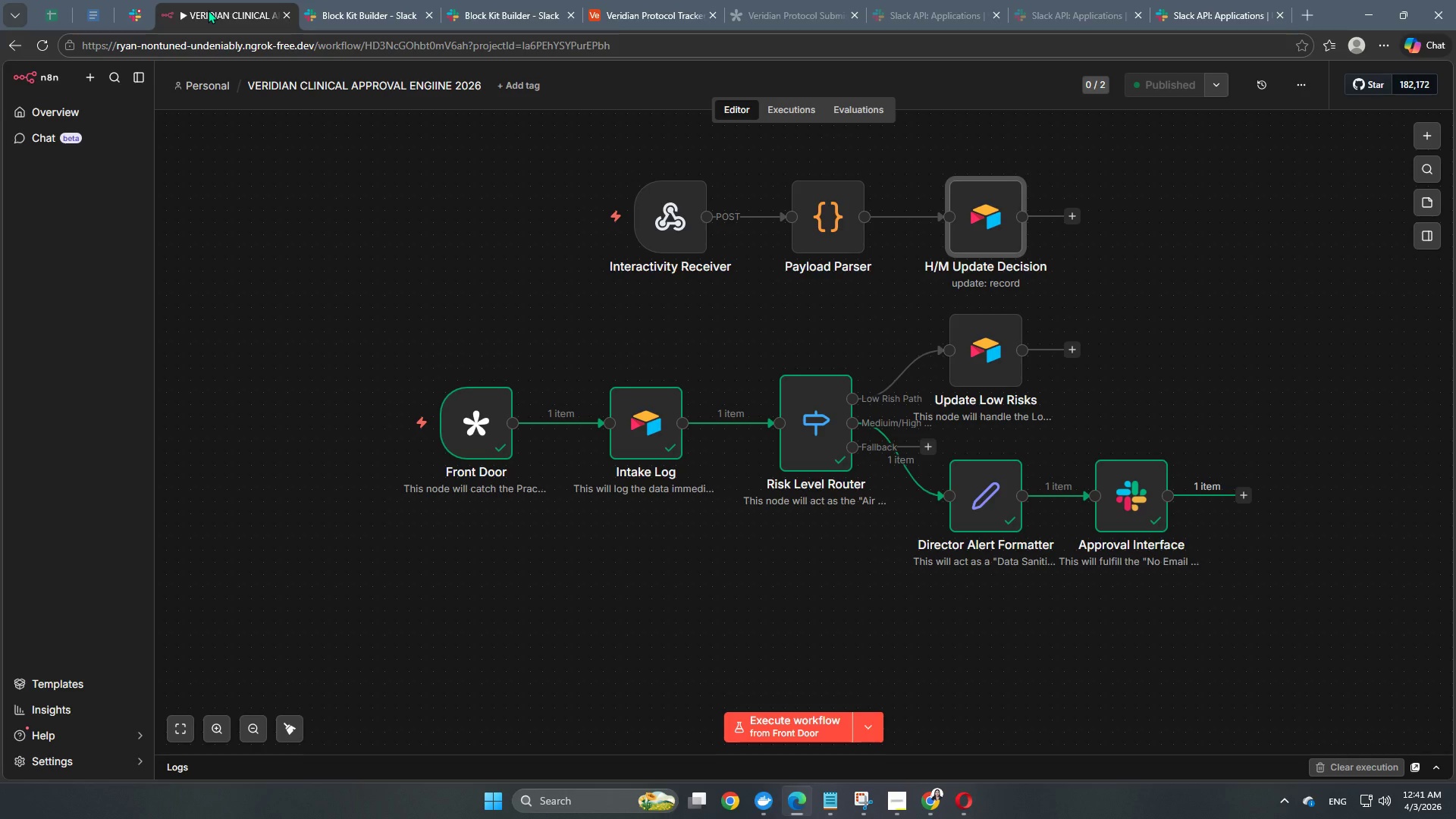 
double_click([655, 221])
 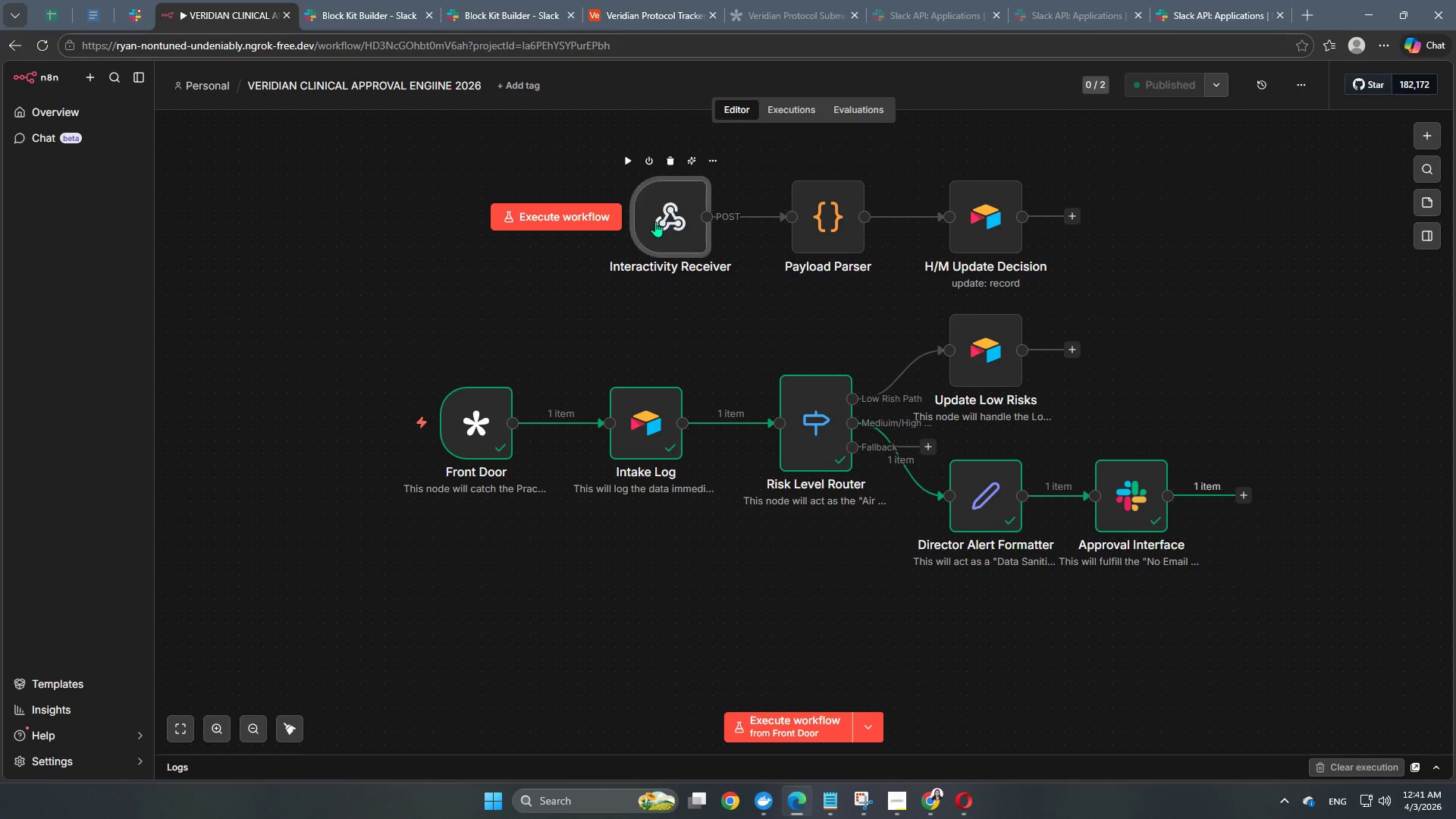 
triple_click([655, 221])
 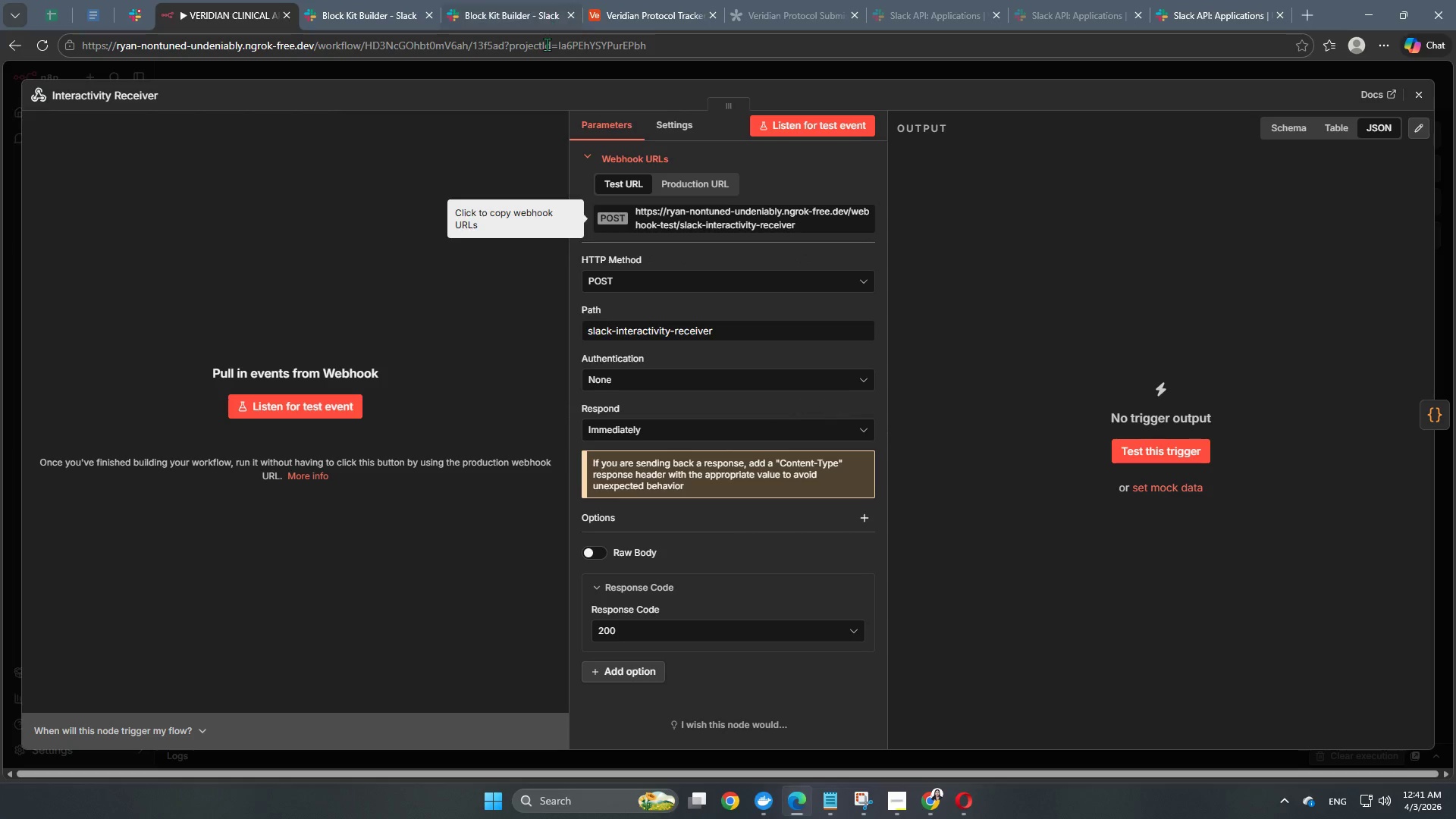 
left_click([554, 77])
 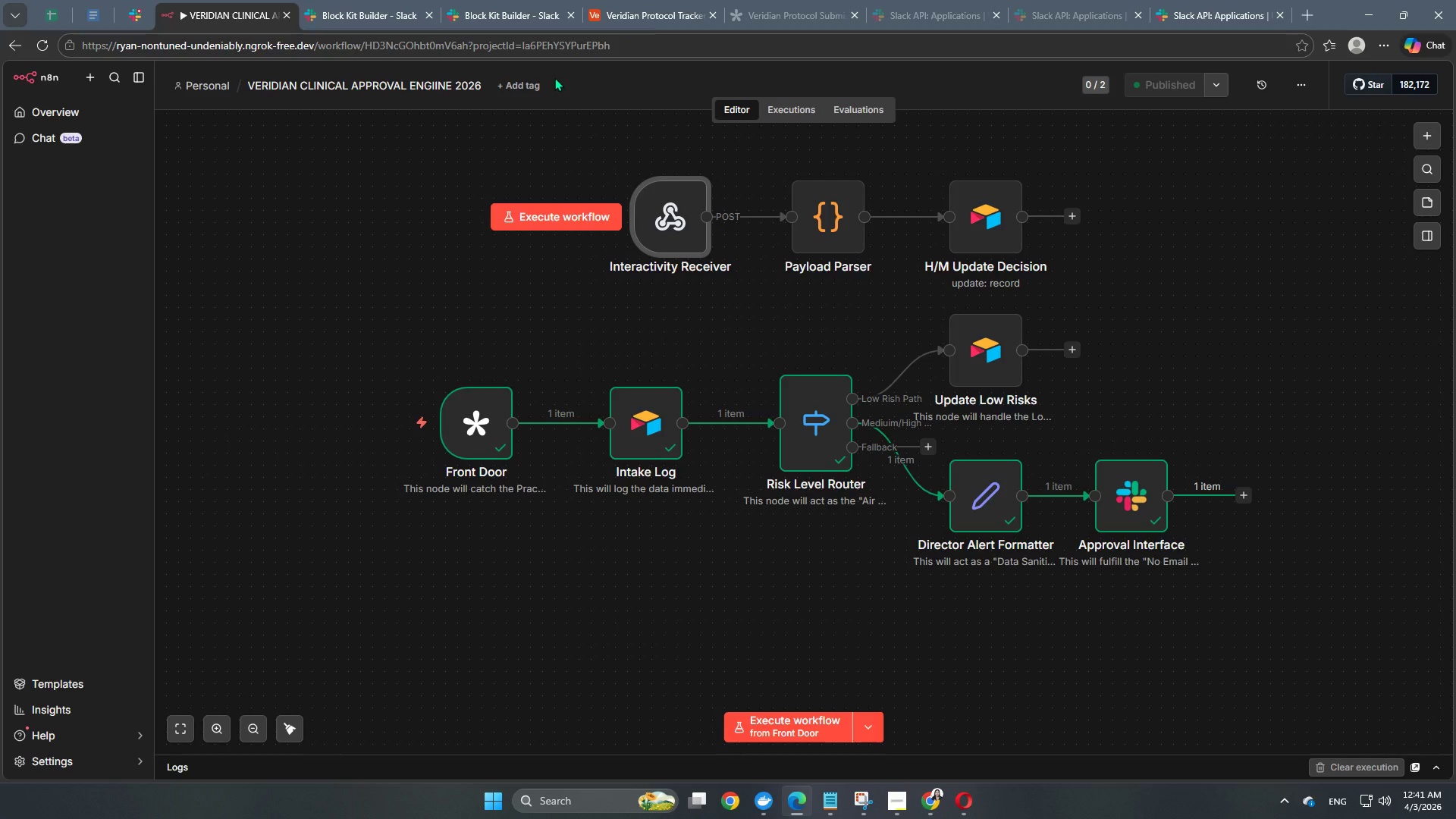 
wait(9.32)
 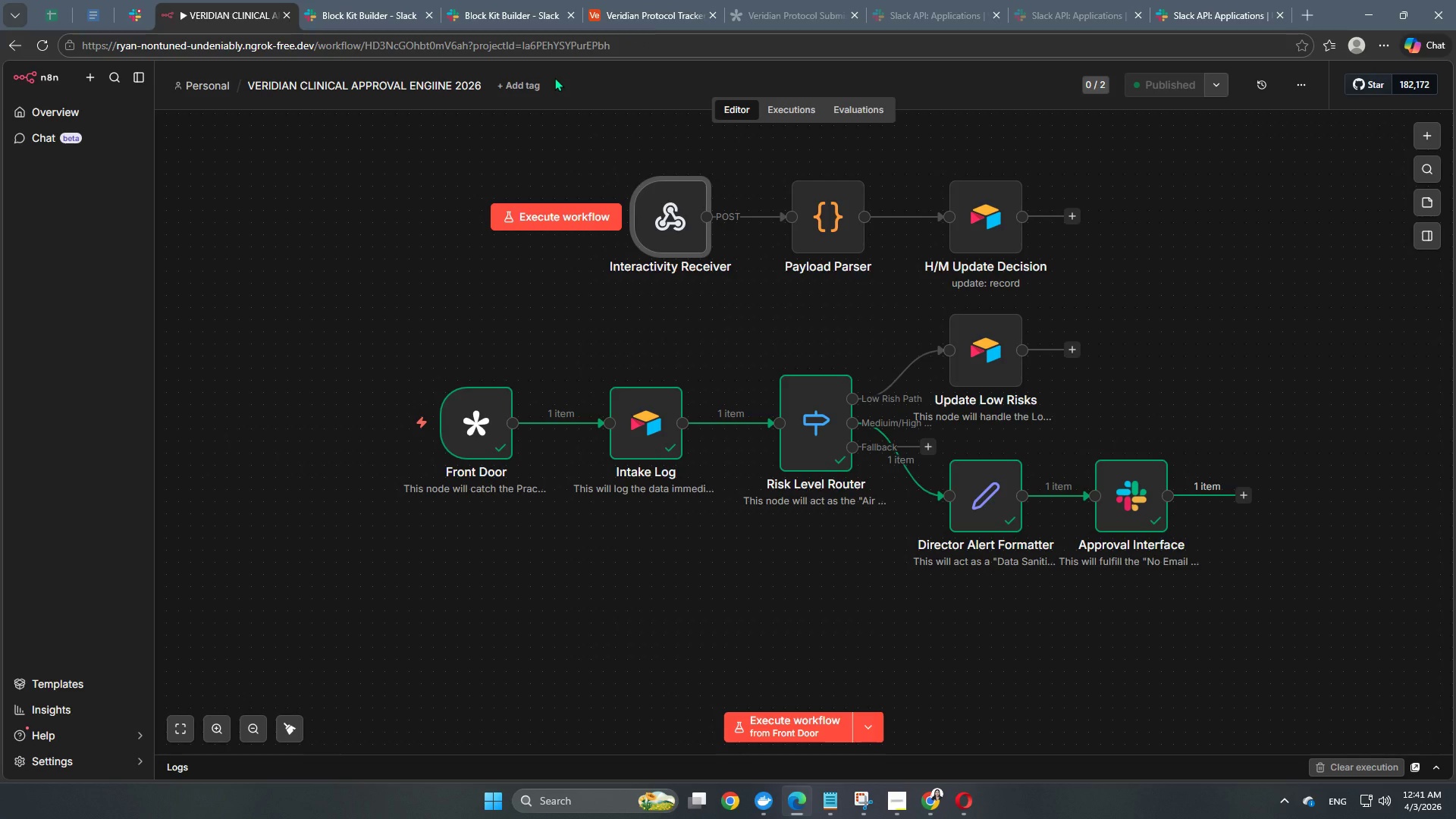 
mouse_move([1031, 491])
 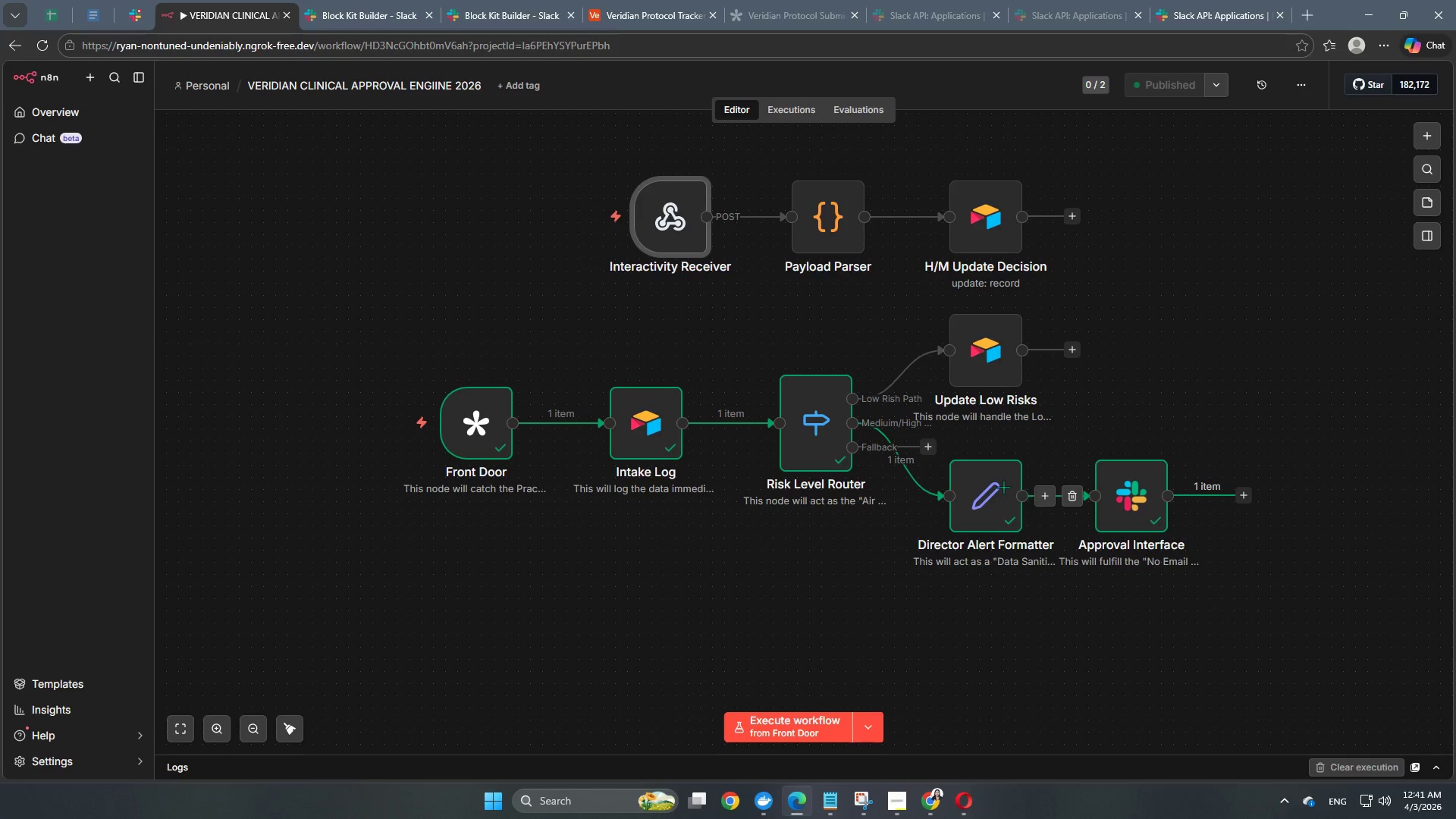 
mouse_move([472, 488])
 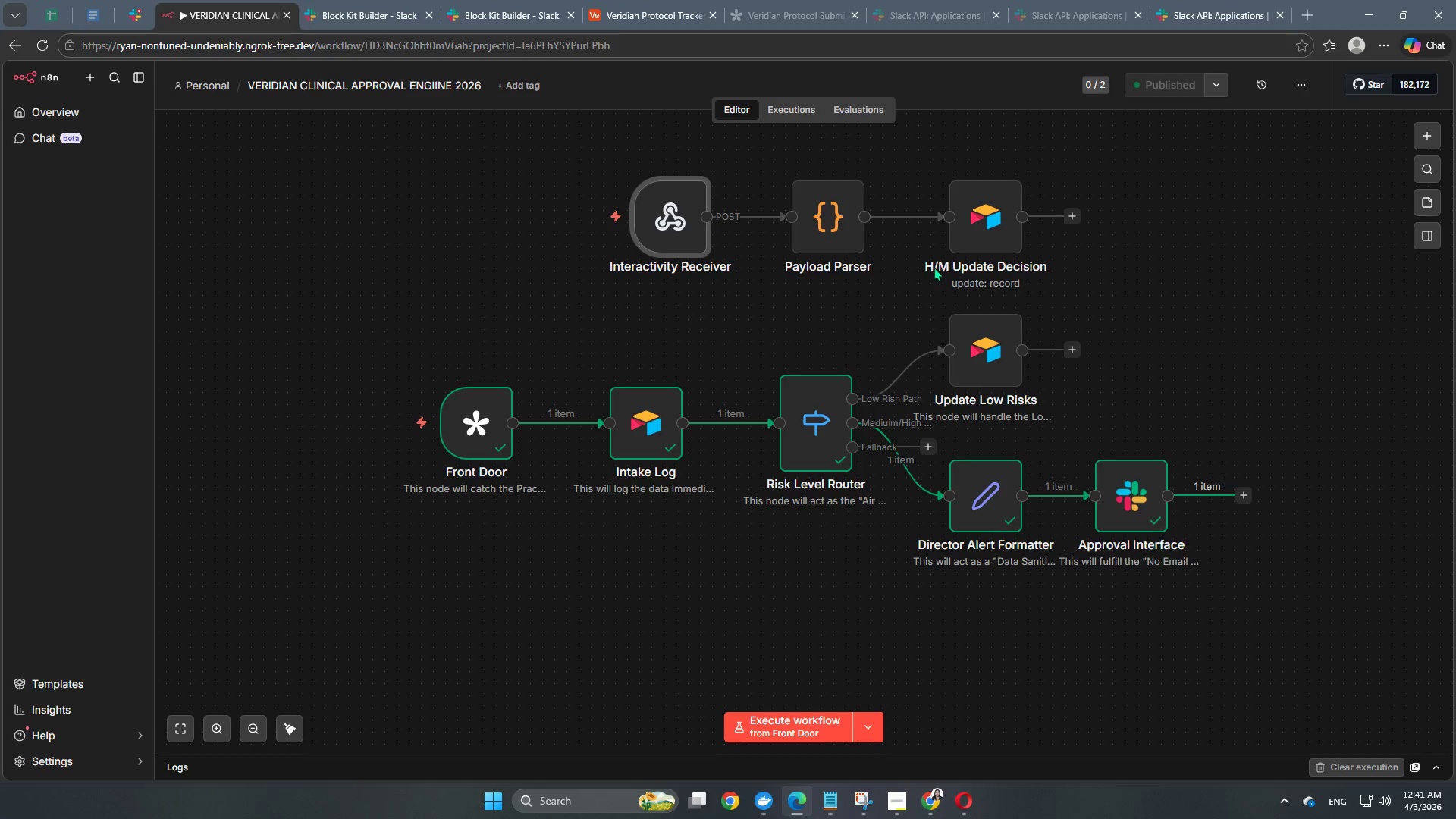 
double_click([990, 225])
 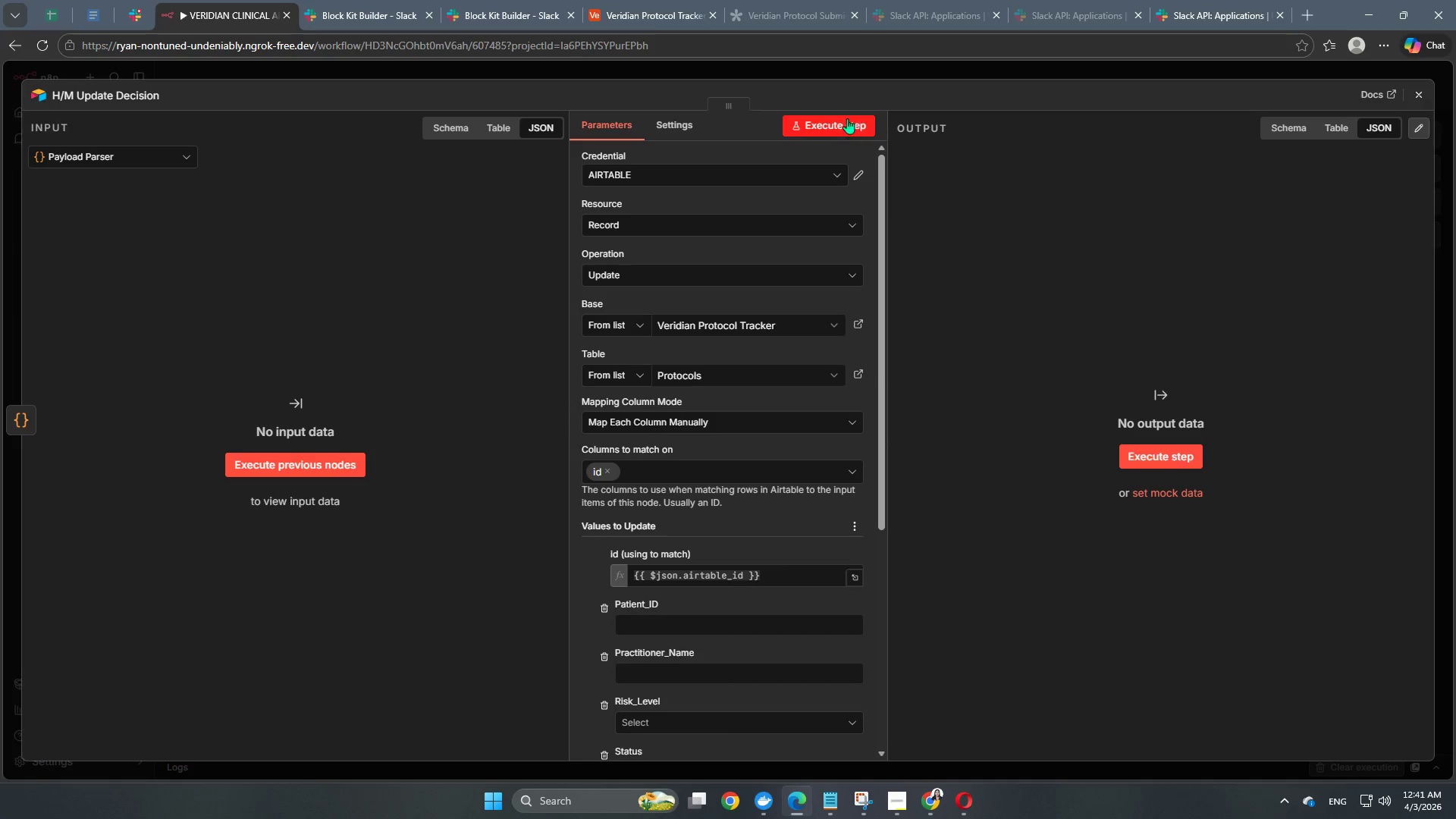 
left_click([860, 70])
 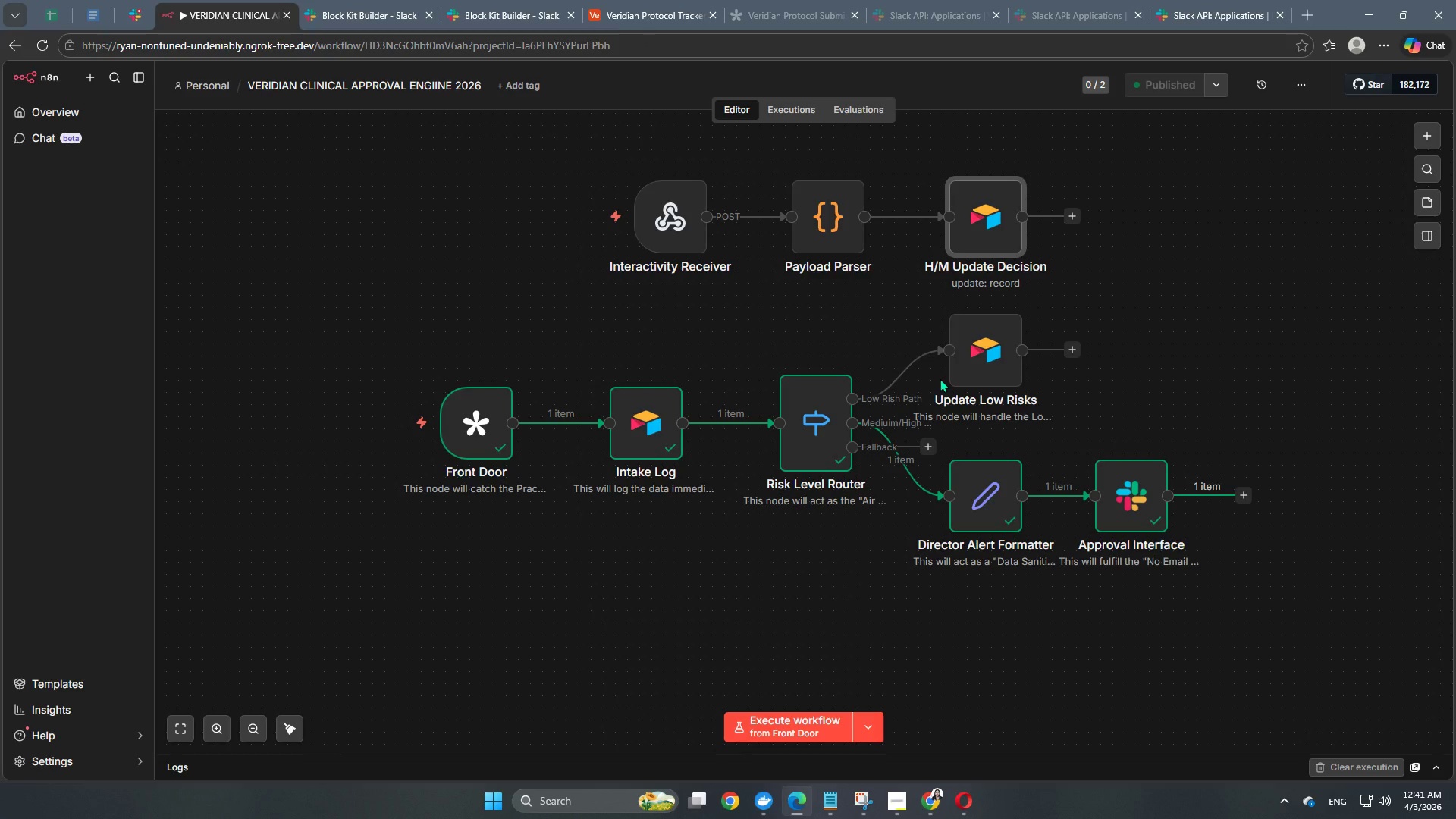 
mouse_move([987, 492])
 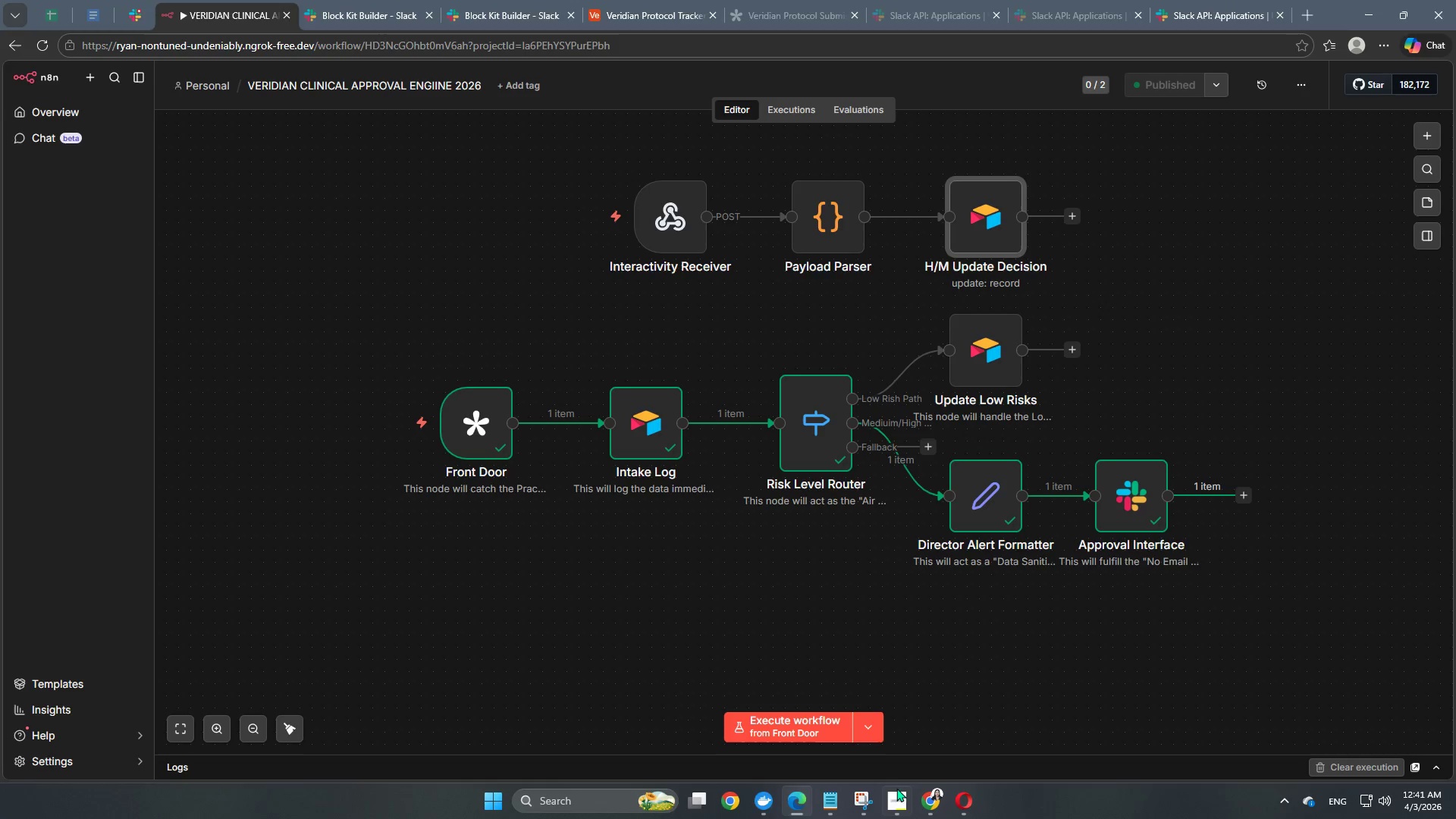 